 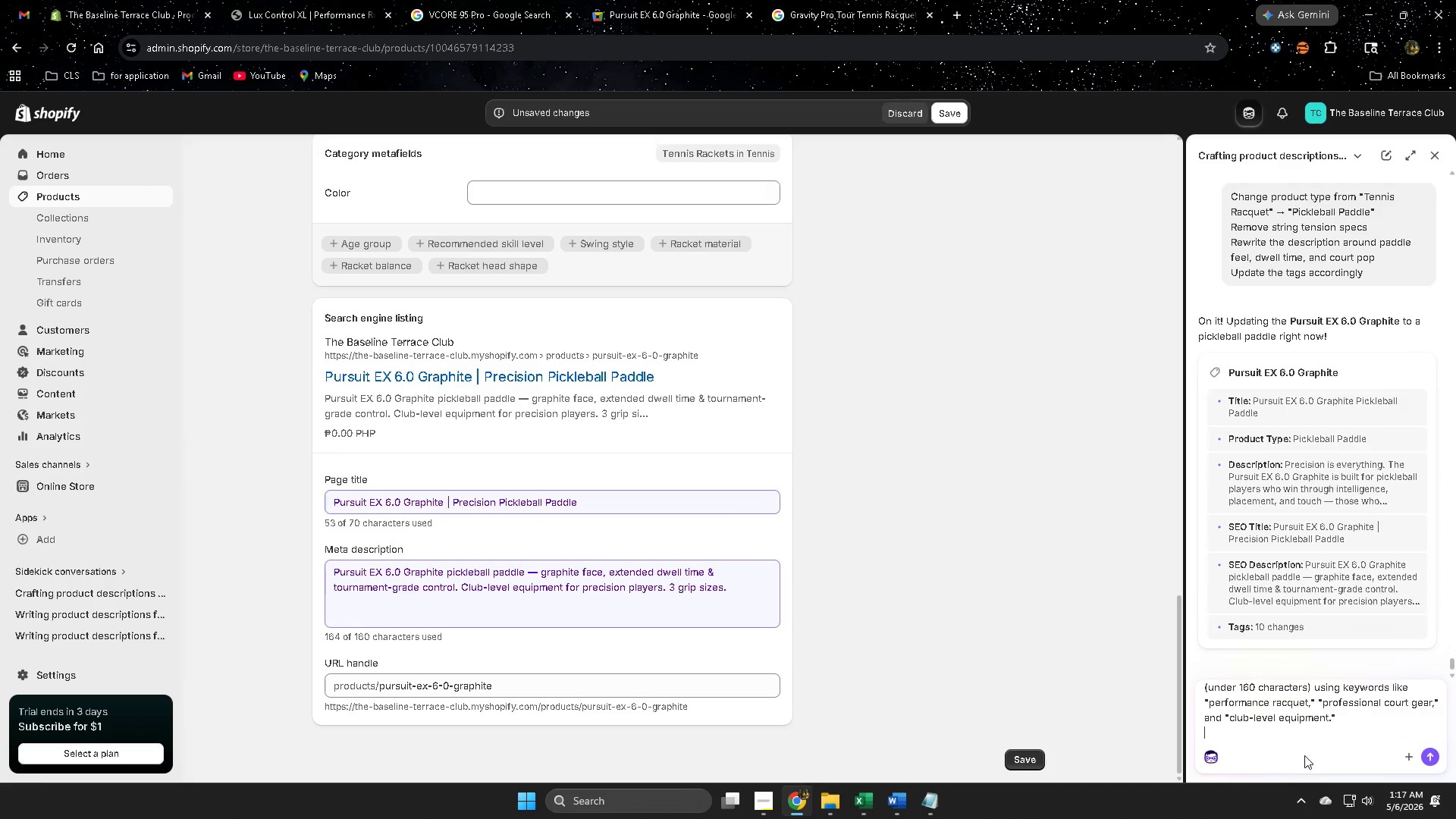 
left_click([1431, 755])
 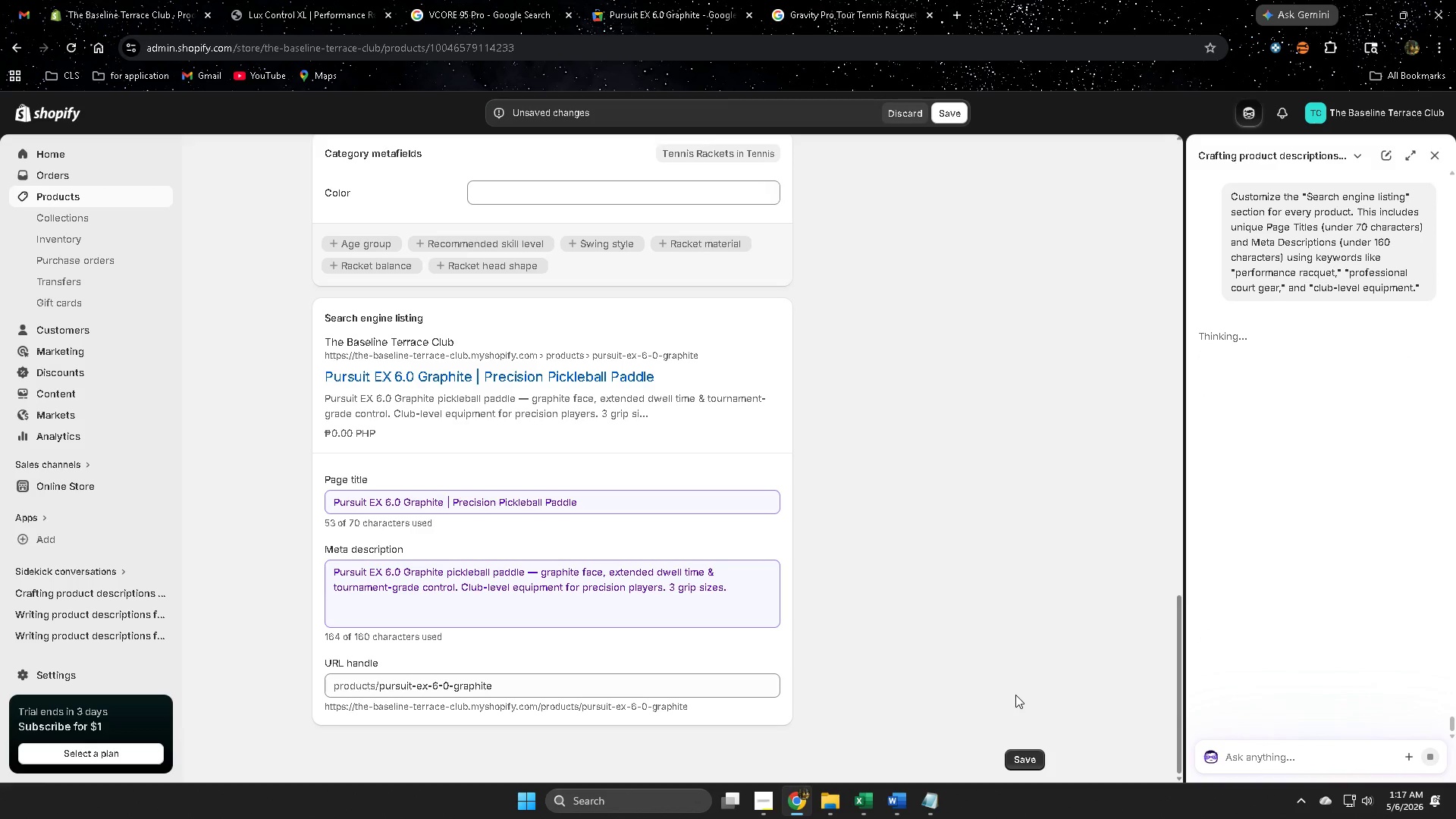 
scroll: coordinate [747, 532], scroll_direction: down, amount: 2.0
 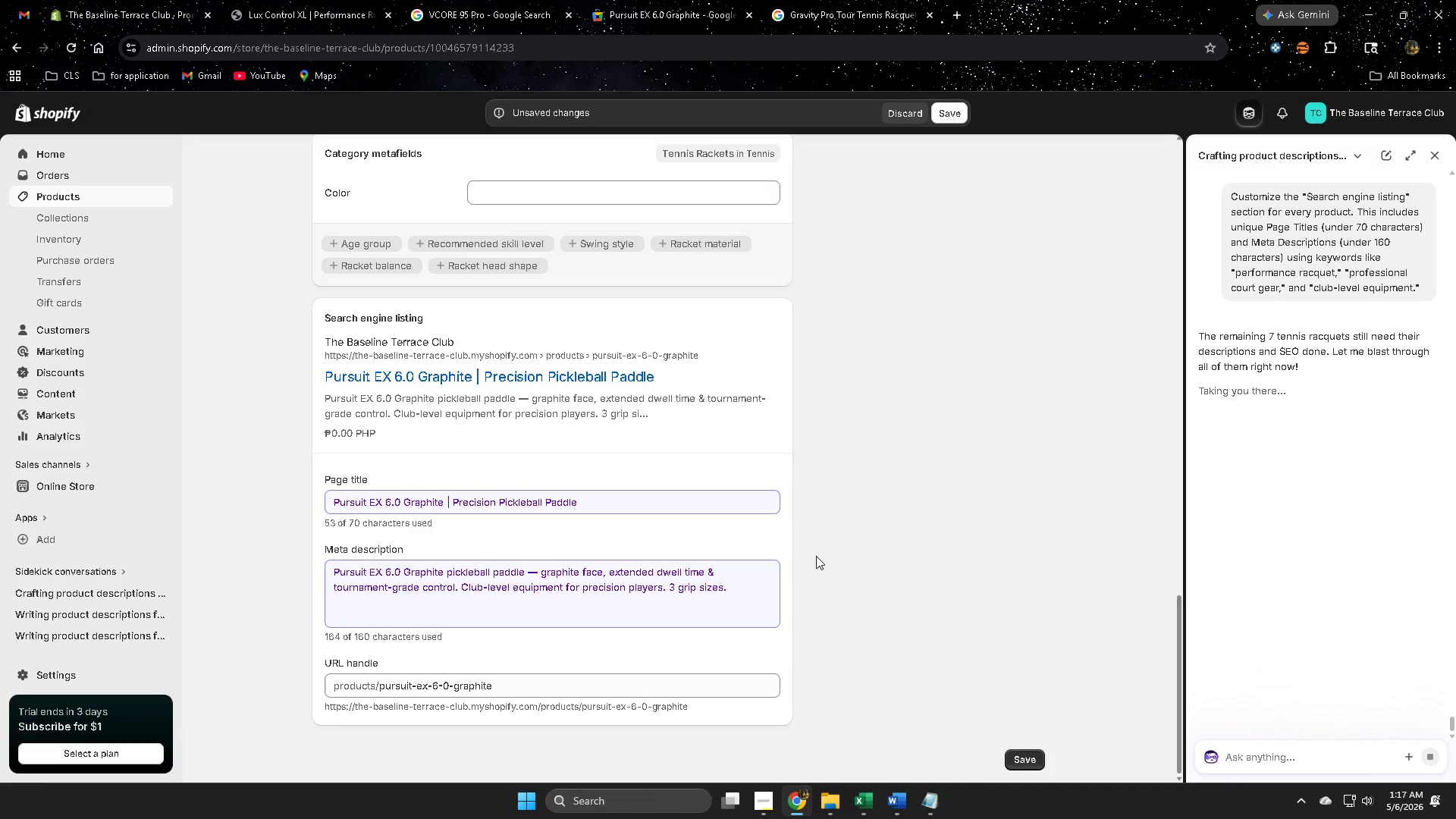 
wait(7.97)
 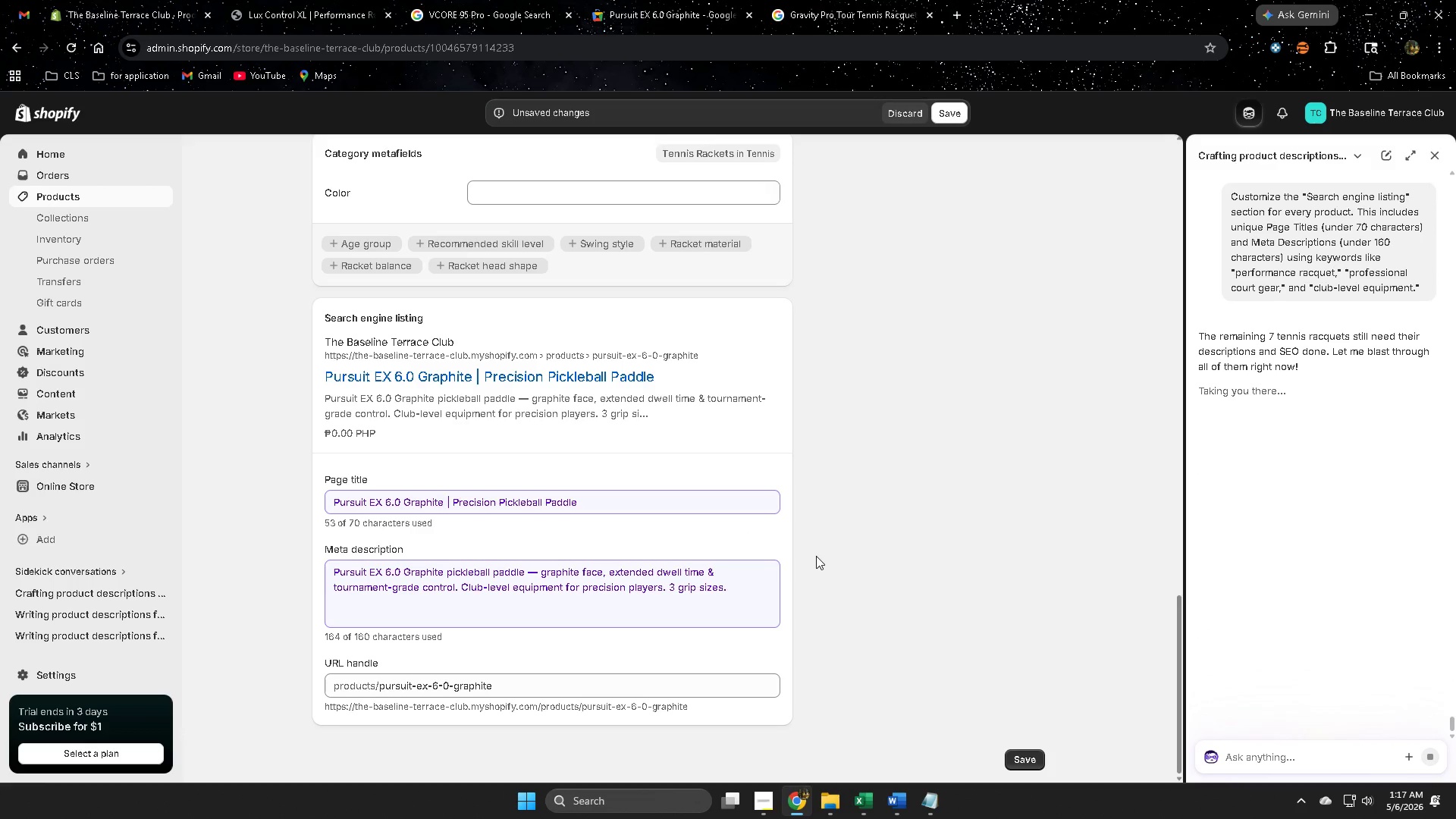 
scroll: coordinate [612, 495], scroll_direction: up, amount: 8.0
 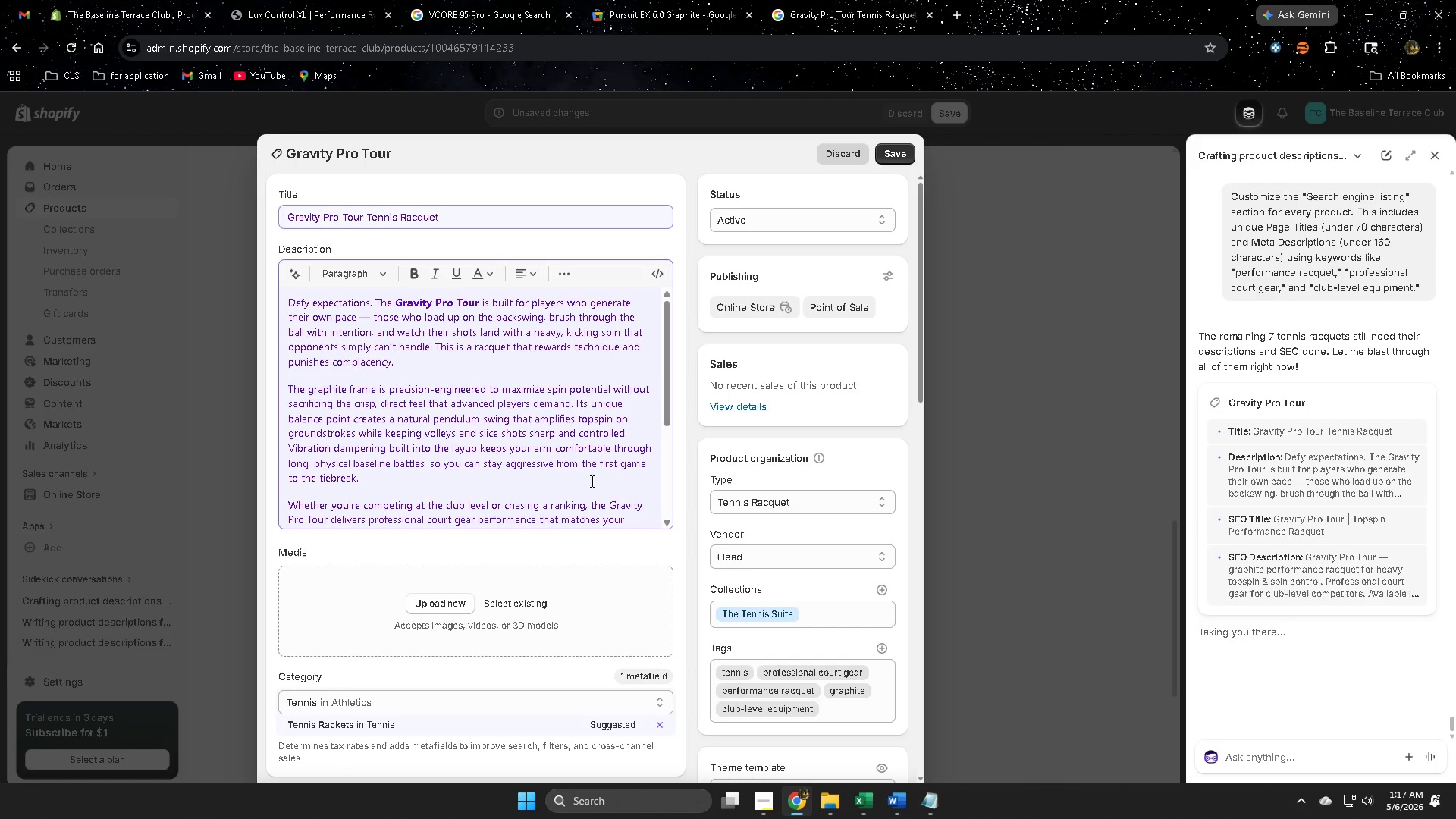 
left_click([410, 394])
 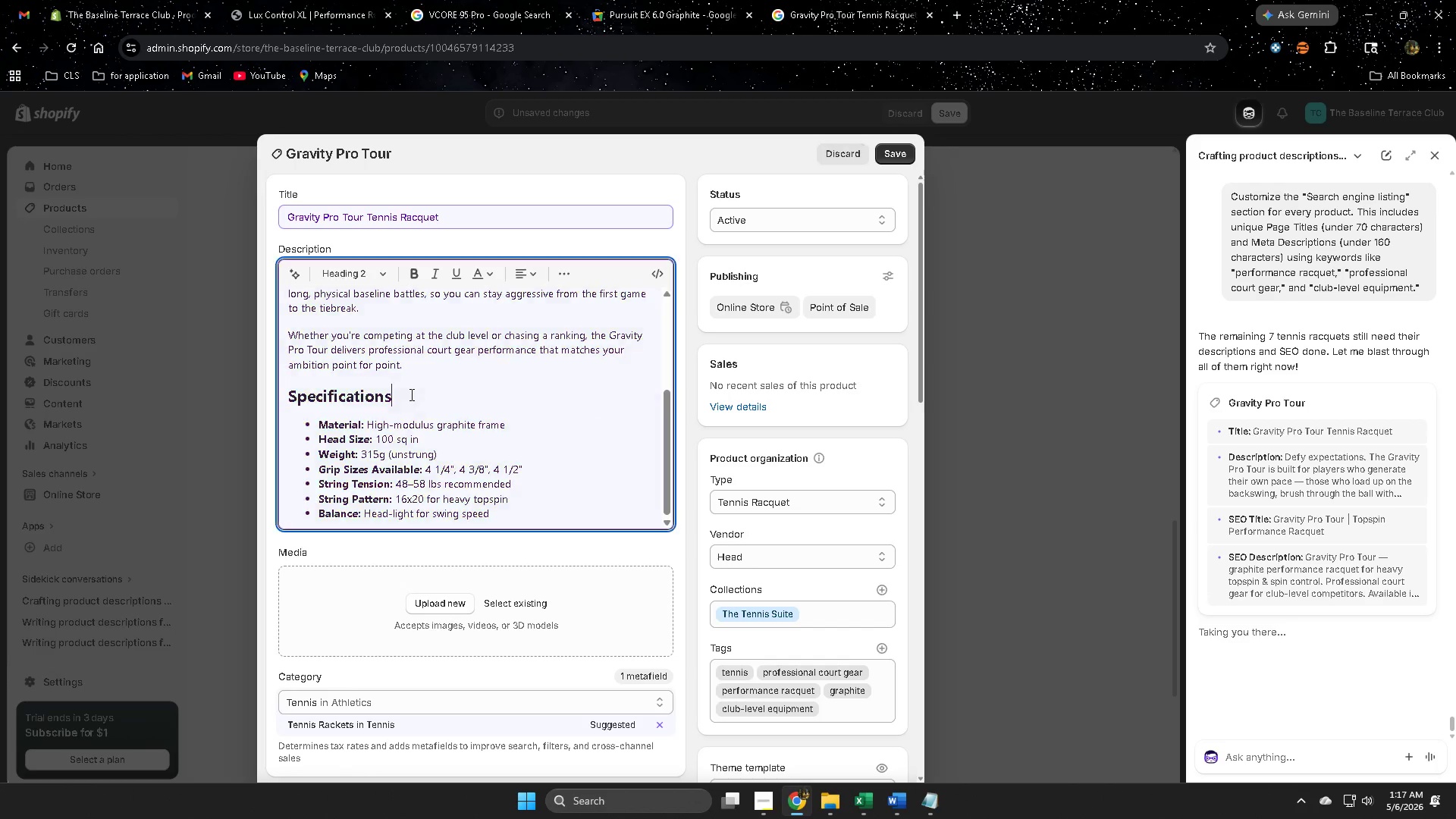 
left_click_drag(start_coordinate=[410, 394], to_coordinate=[316, 392])
 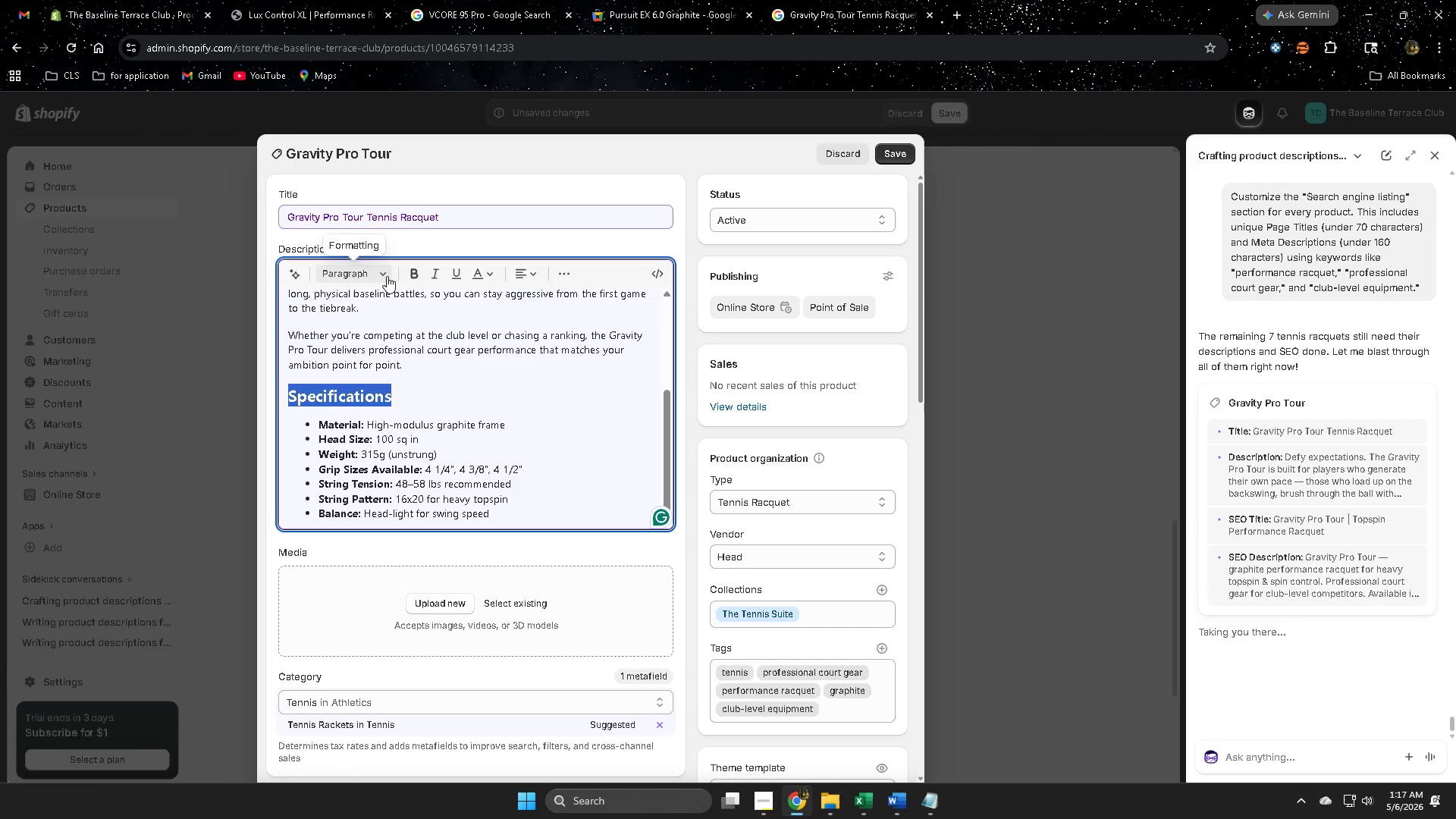 
left_click([381, 275])
 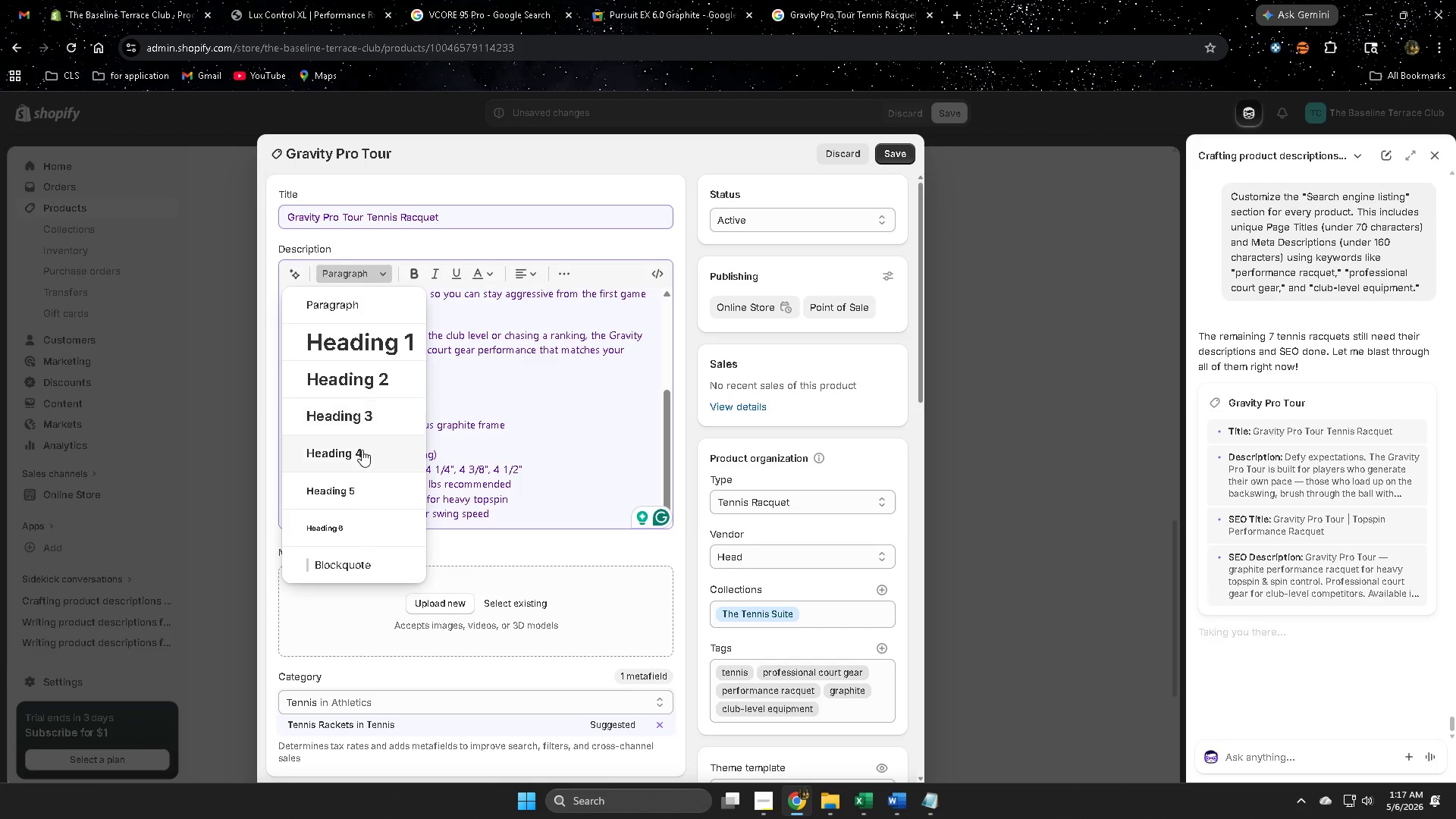 
scroll: coordinate [599, 346], scroll_direction: down, amount: 3.0
 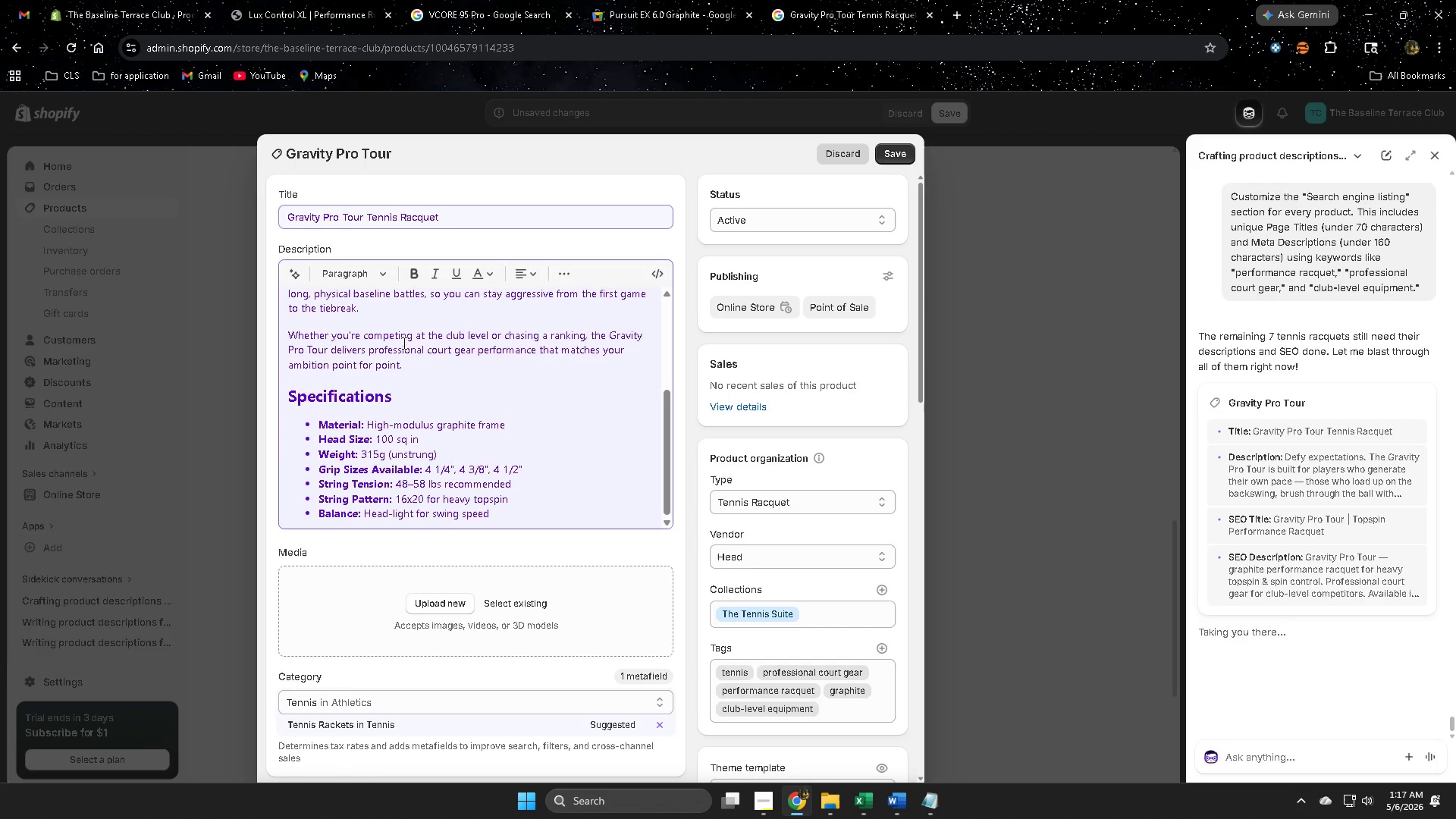 
left_click([361, 453])
 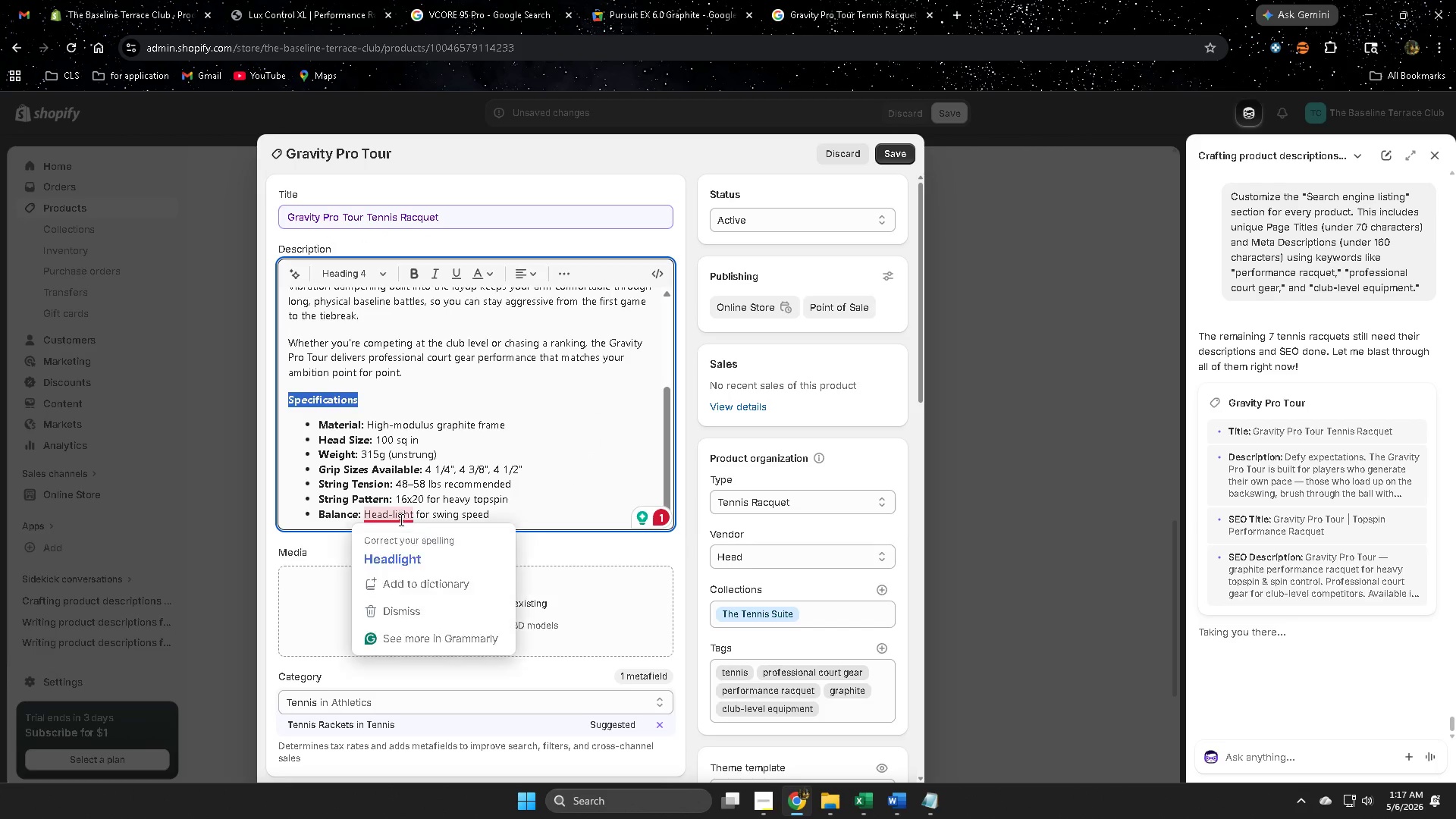 
left_click([413, 555])
 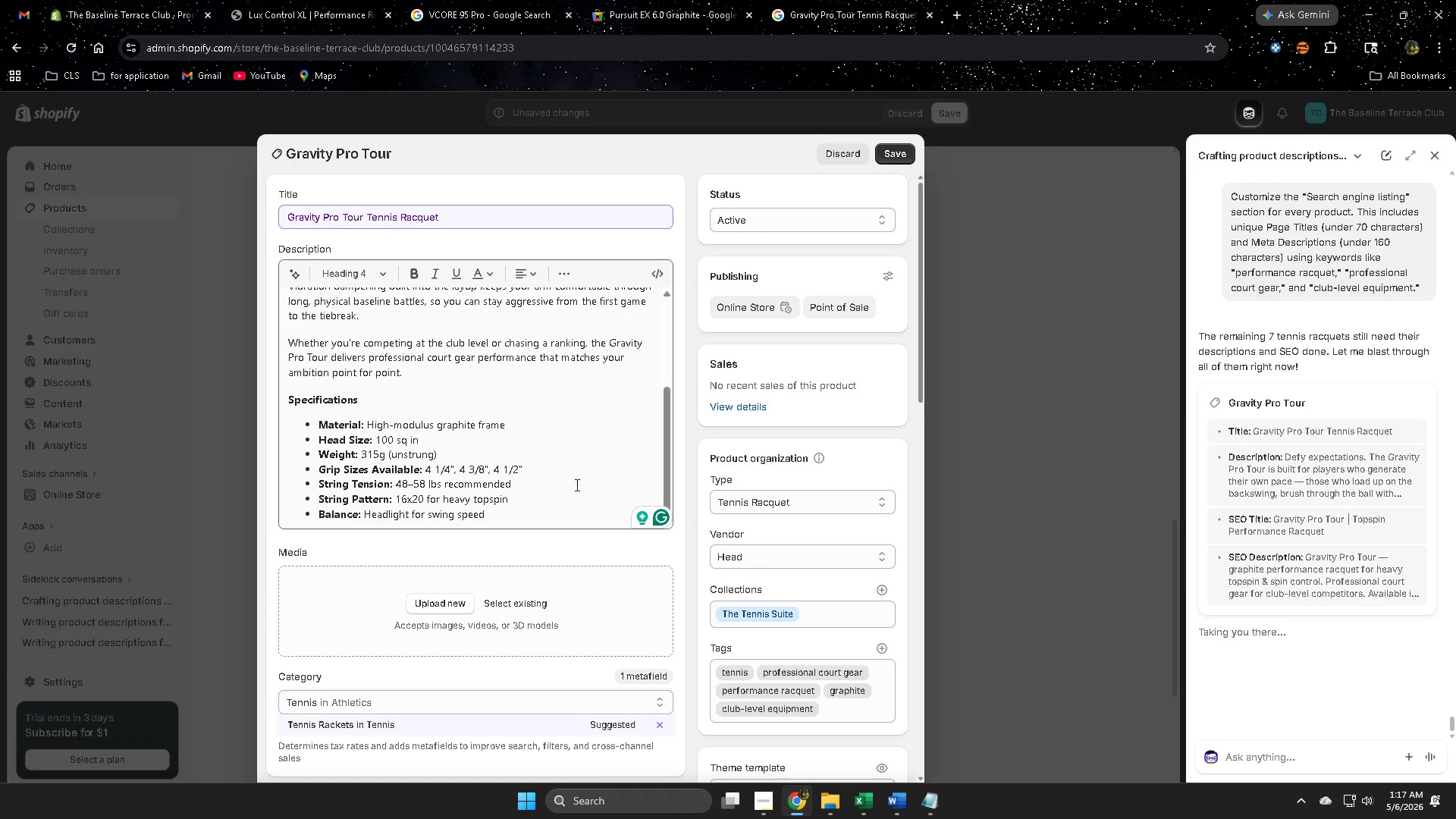 
scroll: coordinate [689, 485], scroll_direction: down, amount: 8.0
 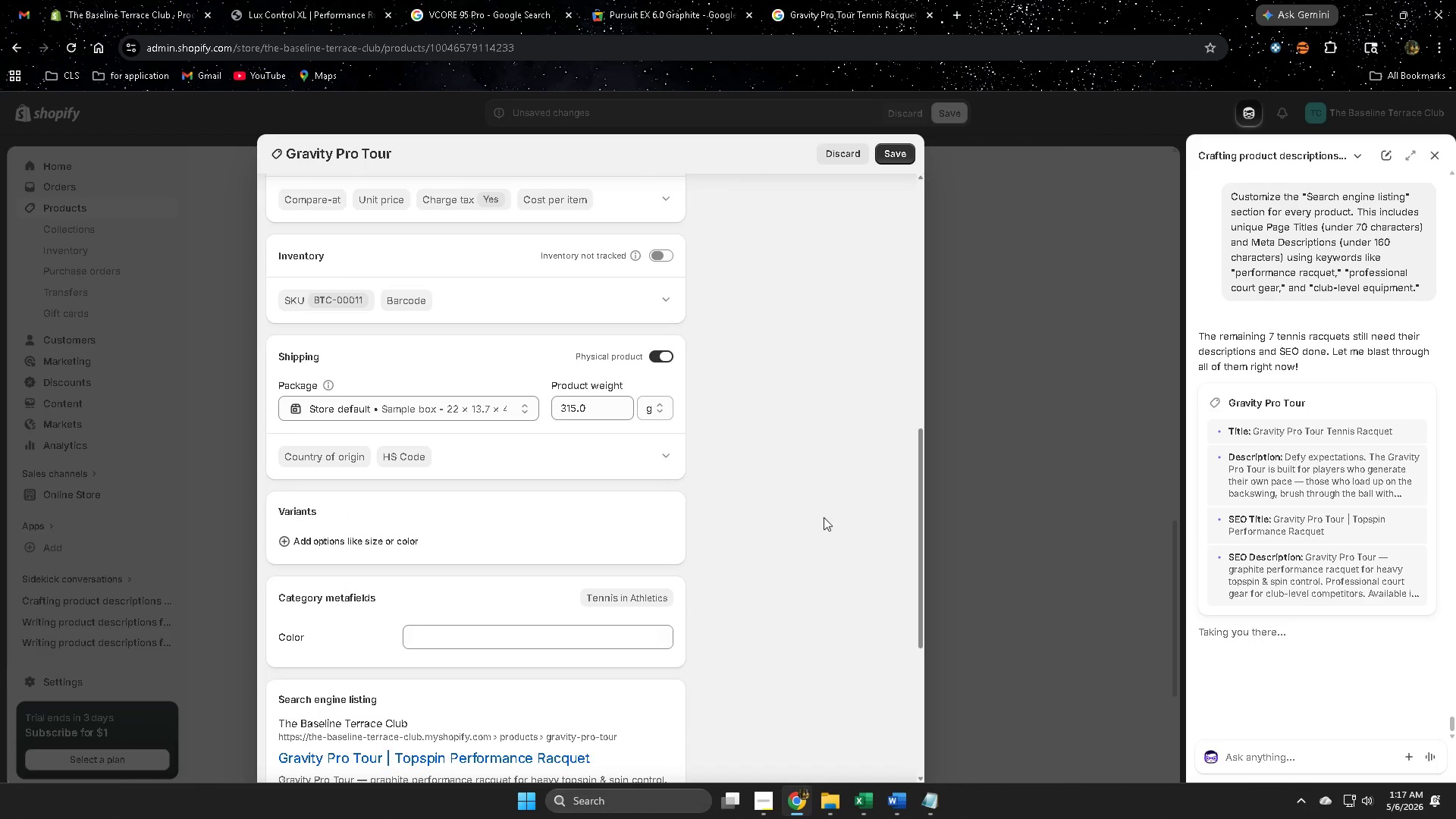 
scroll: coordinate [571, 484], scroll_direction: up, amount: 11.0
 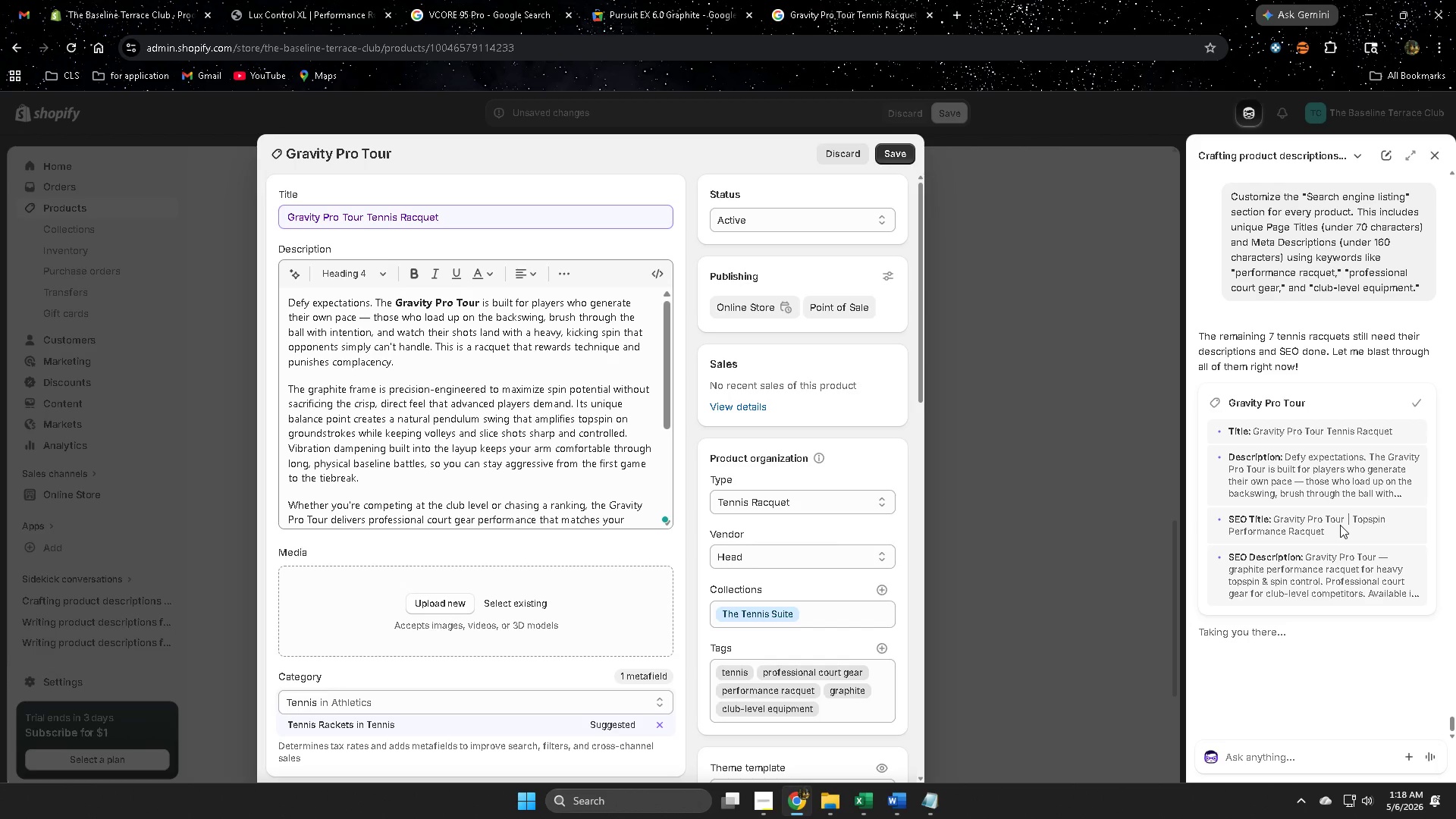 
wait(10.84)
 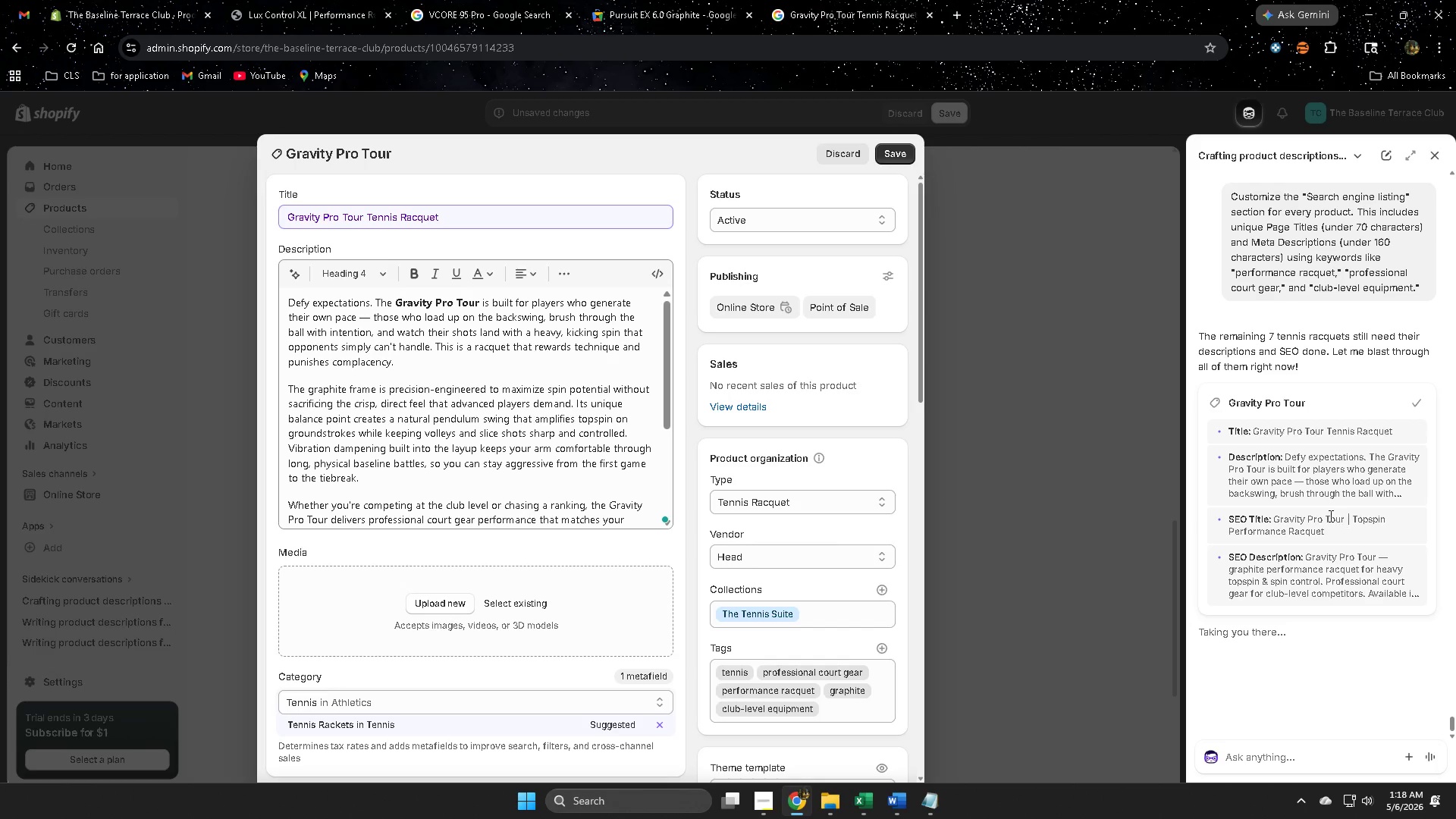 
left_click([899, 155])
 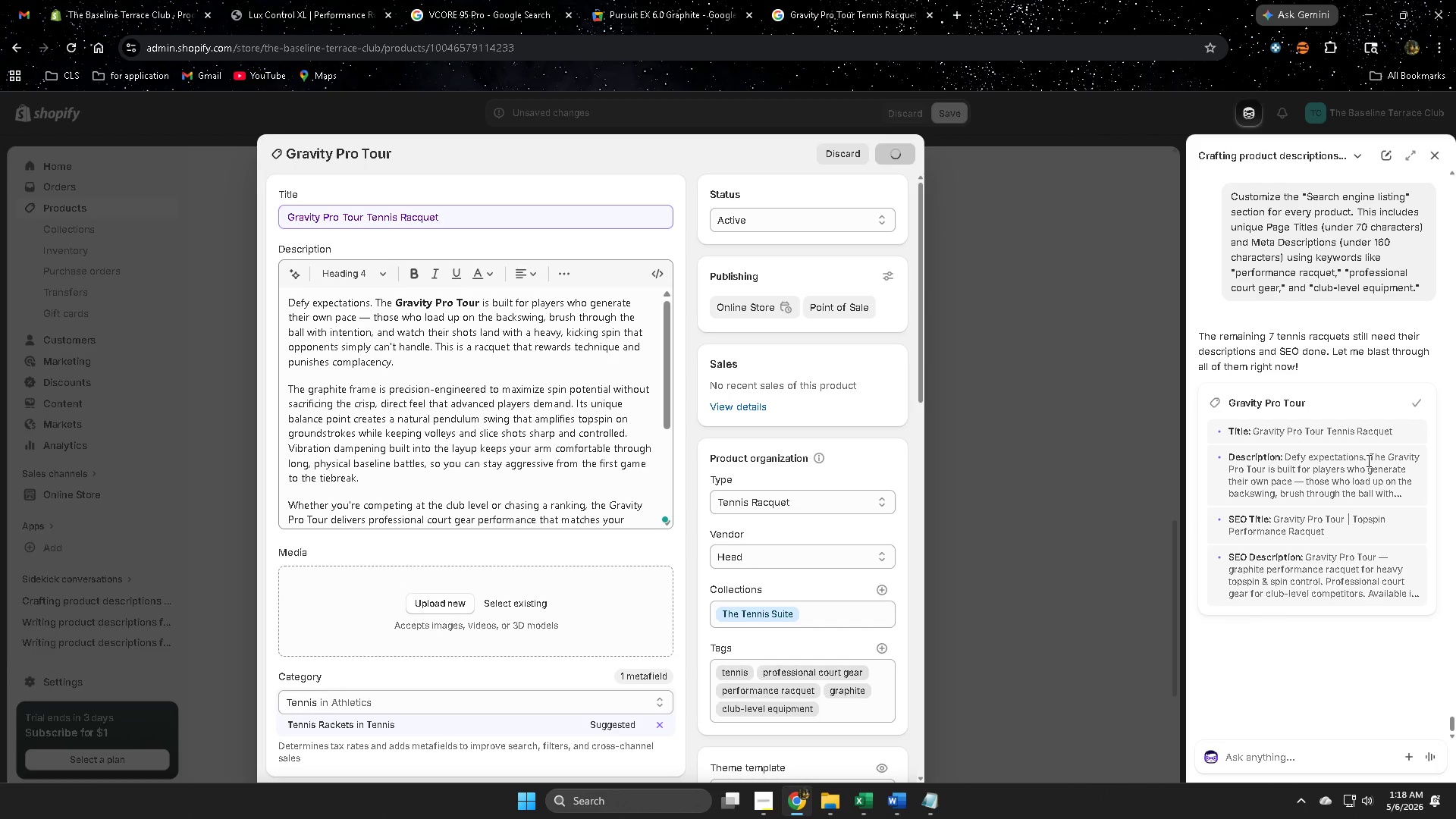 
scroll: coordinate [1345, 521], scroll_direction: down, amount: 2.0
 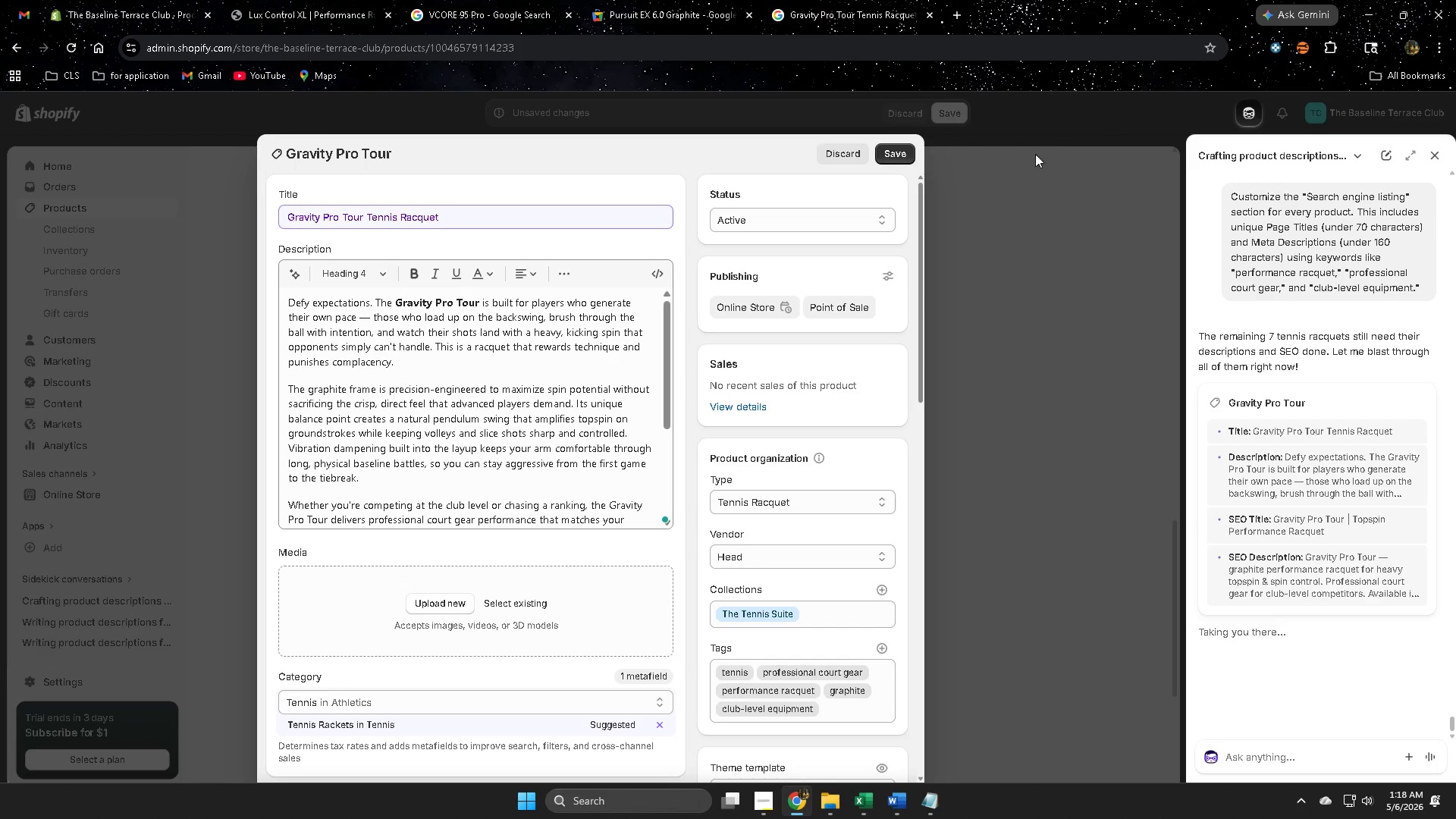 
scroll: coordinate [712, 459], scroll_direction: up, amount: 6.0
 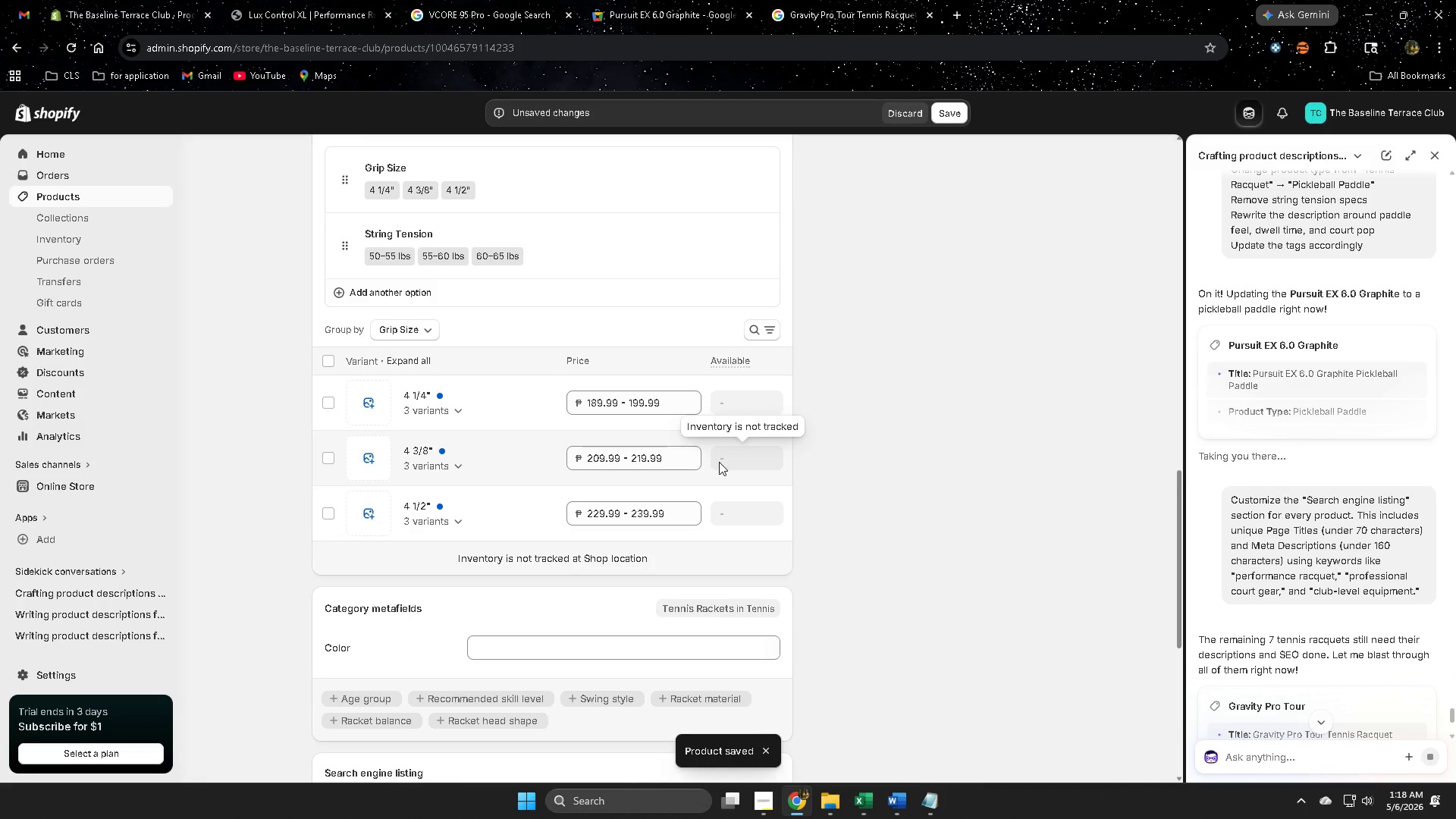 
left_click([537, 574])
 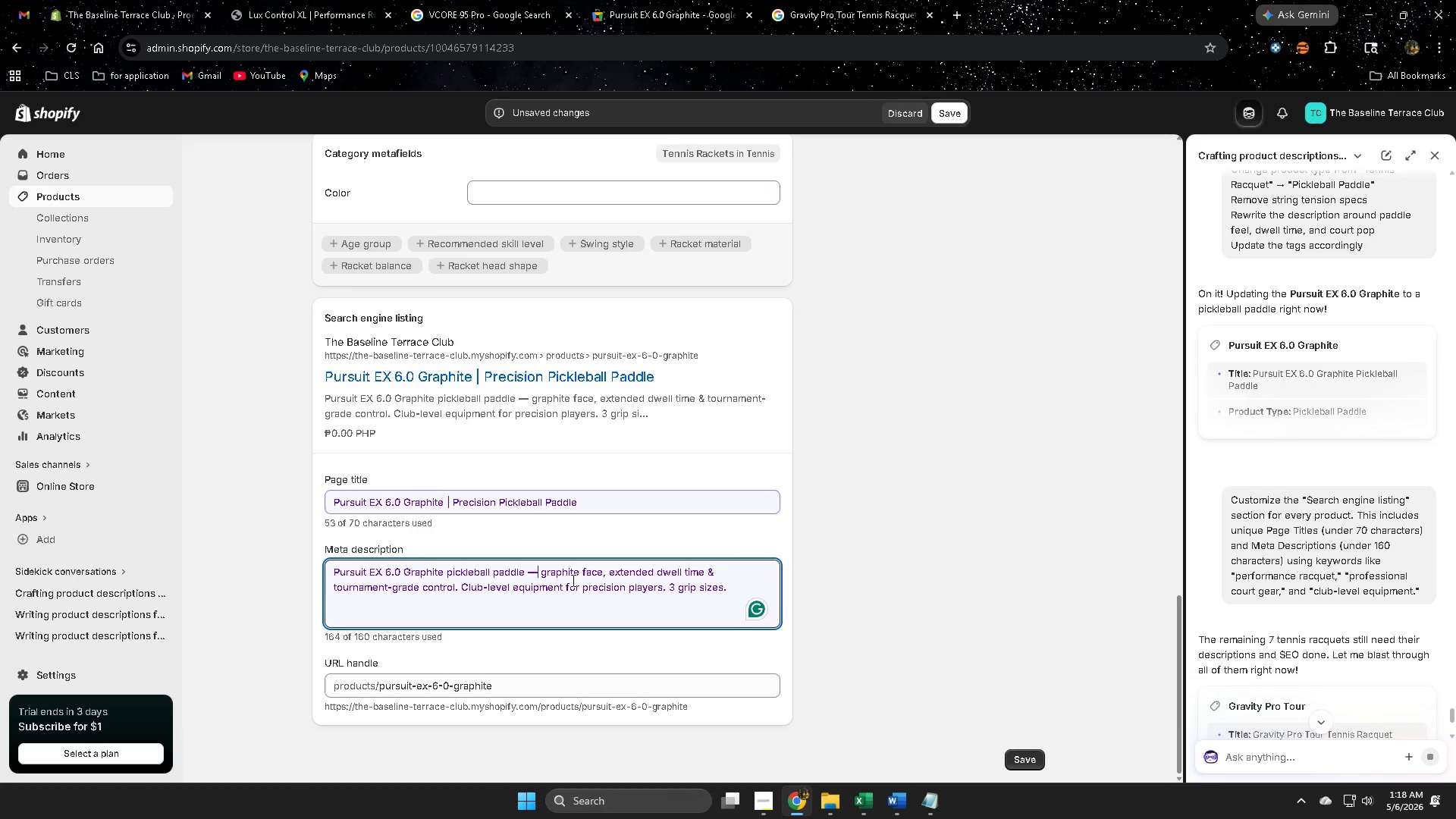 
scroll: coordinate [716, 469], scroll_direction: down, amount: 7.0
 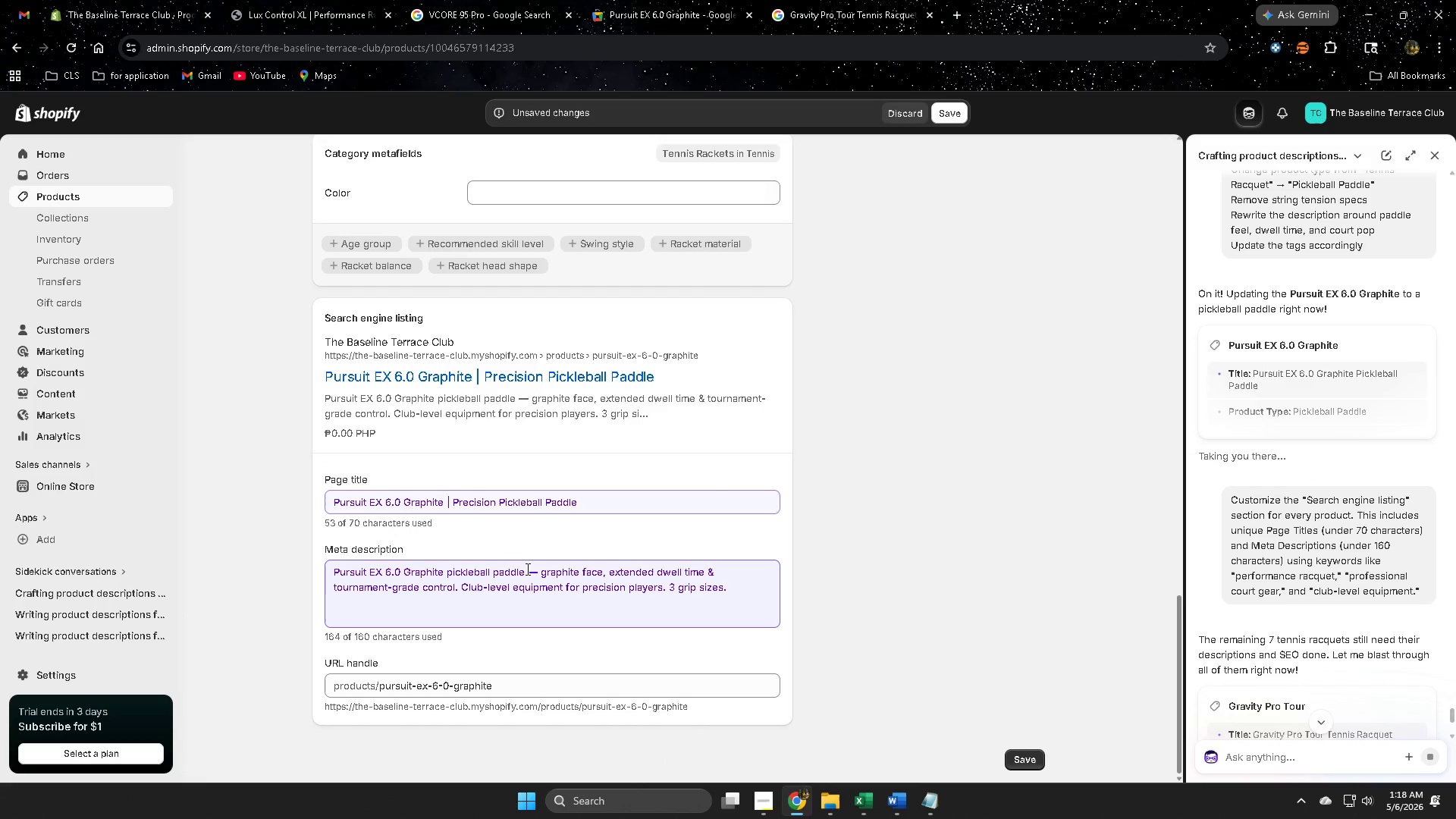 
key(Backspace)
 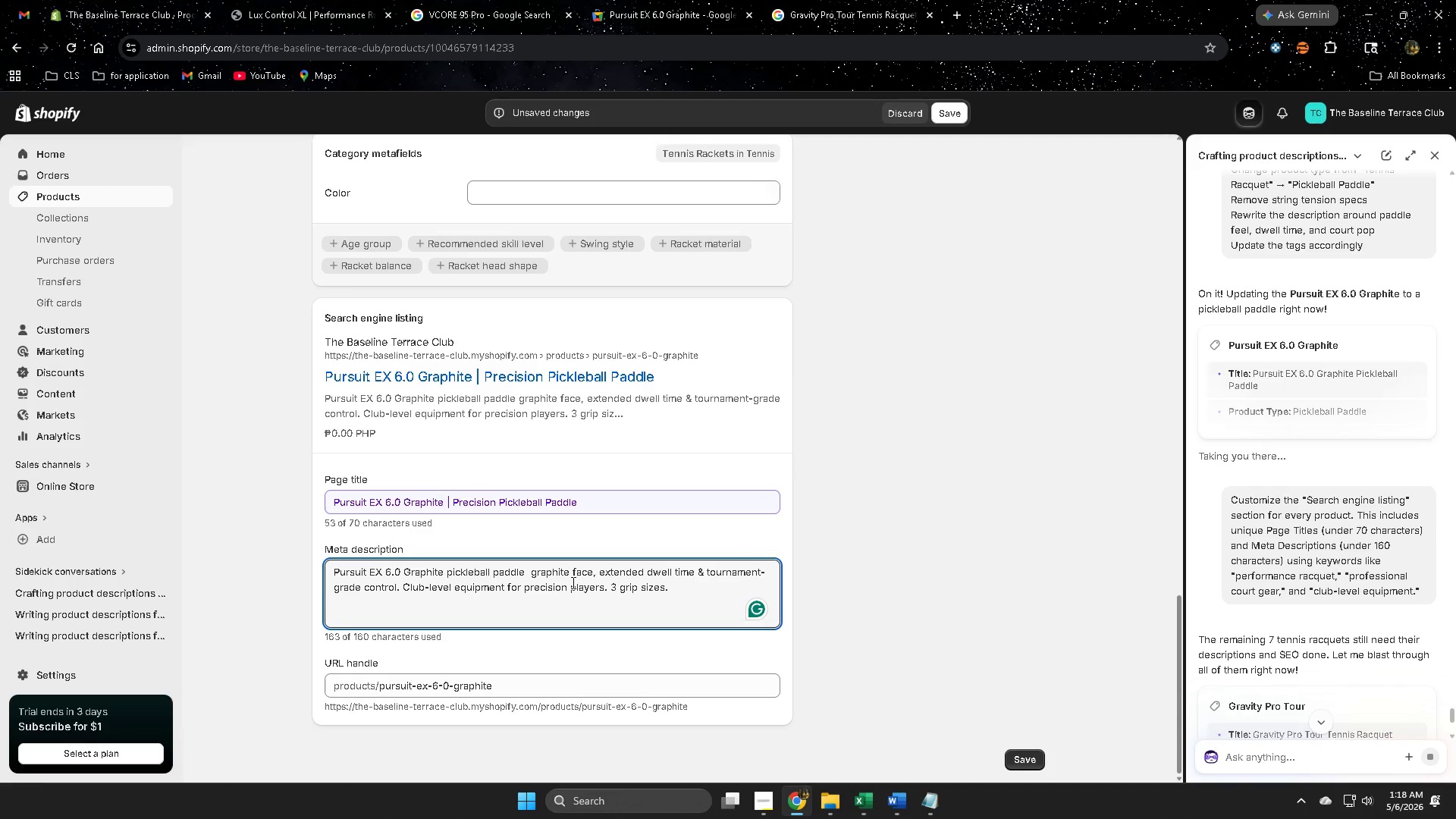 
key(Backspace)
 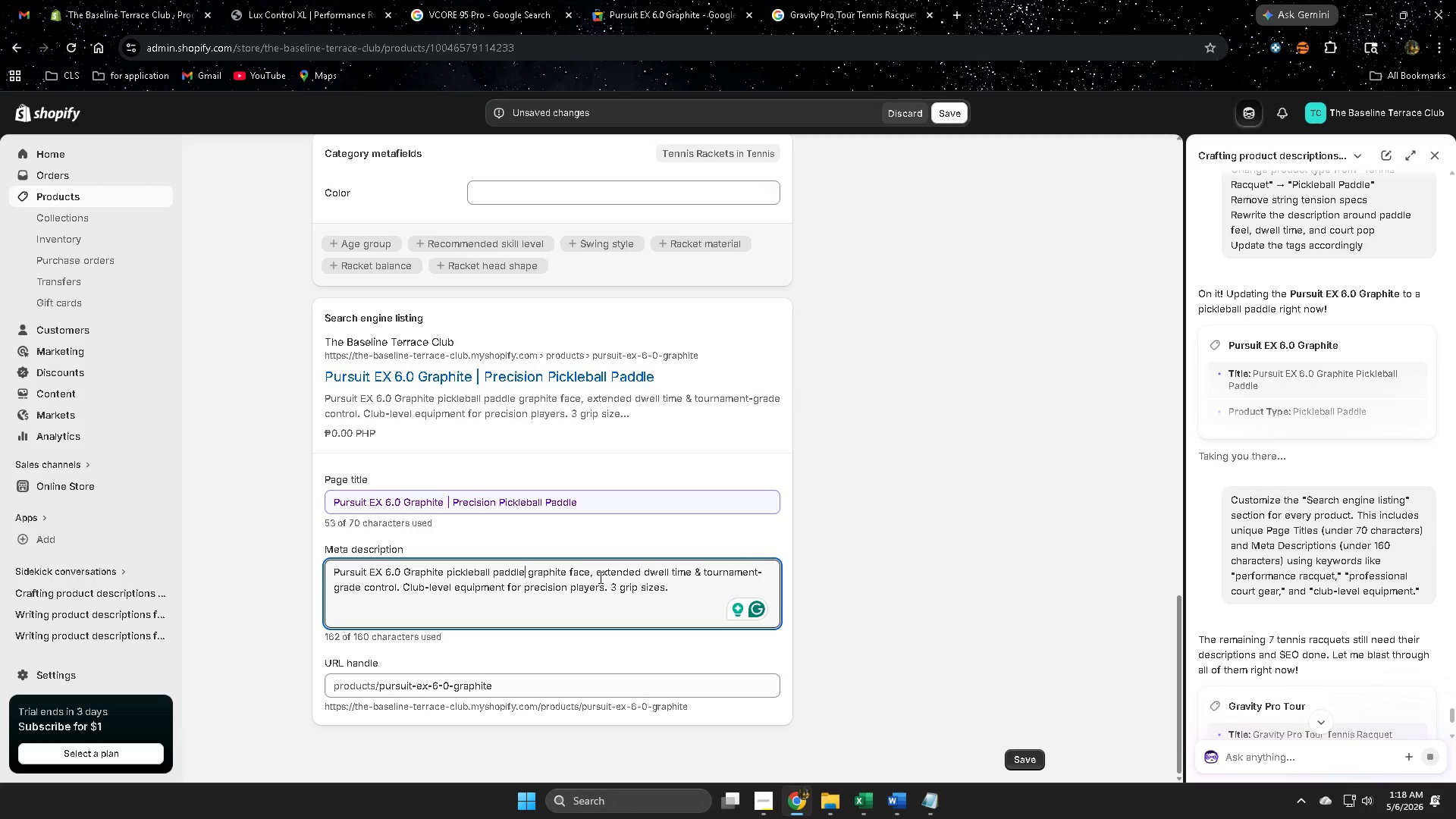 
wait(8.58)
 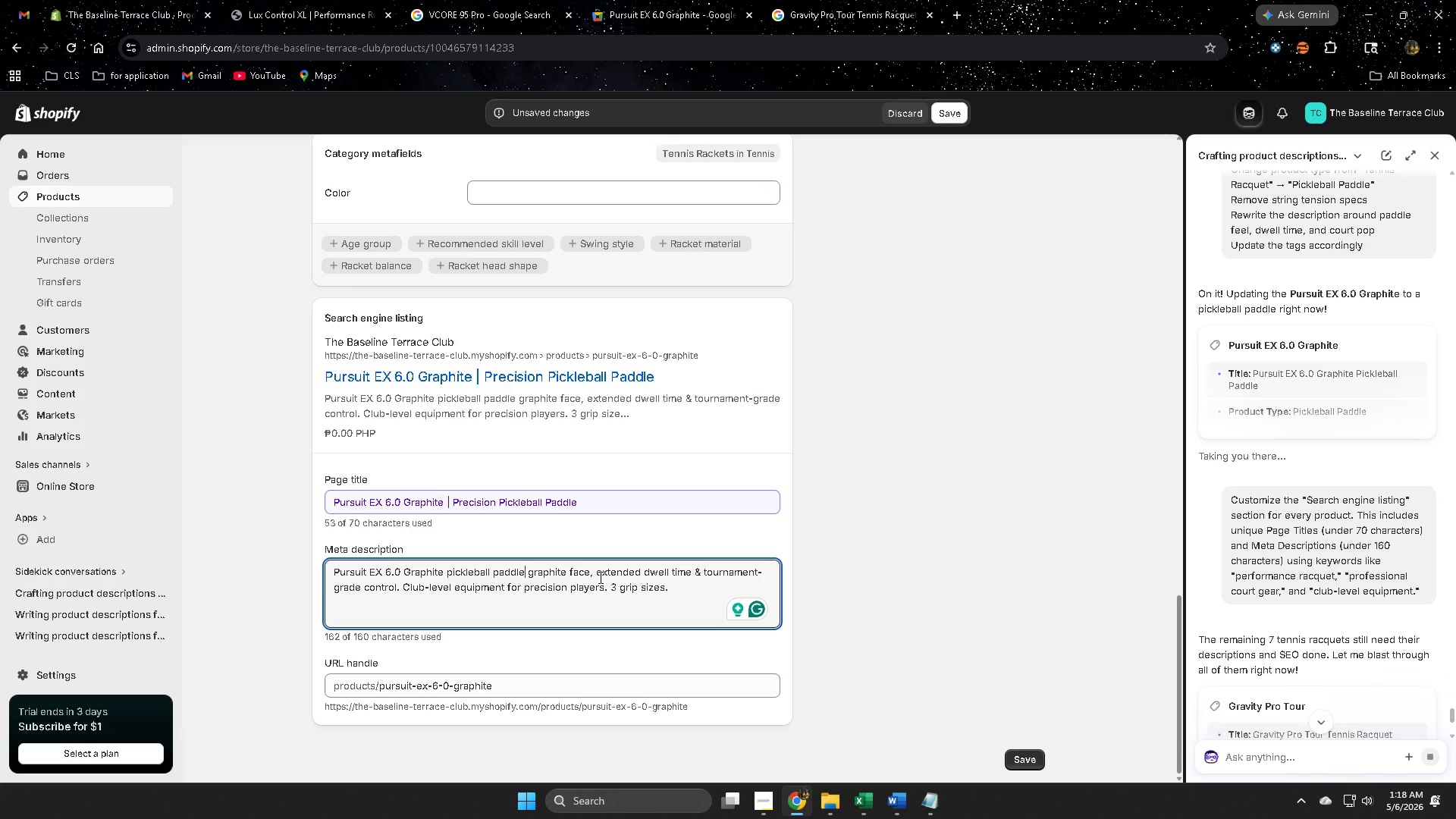 
left_click([844, 154])
 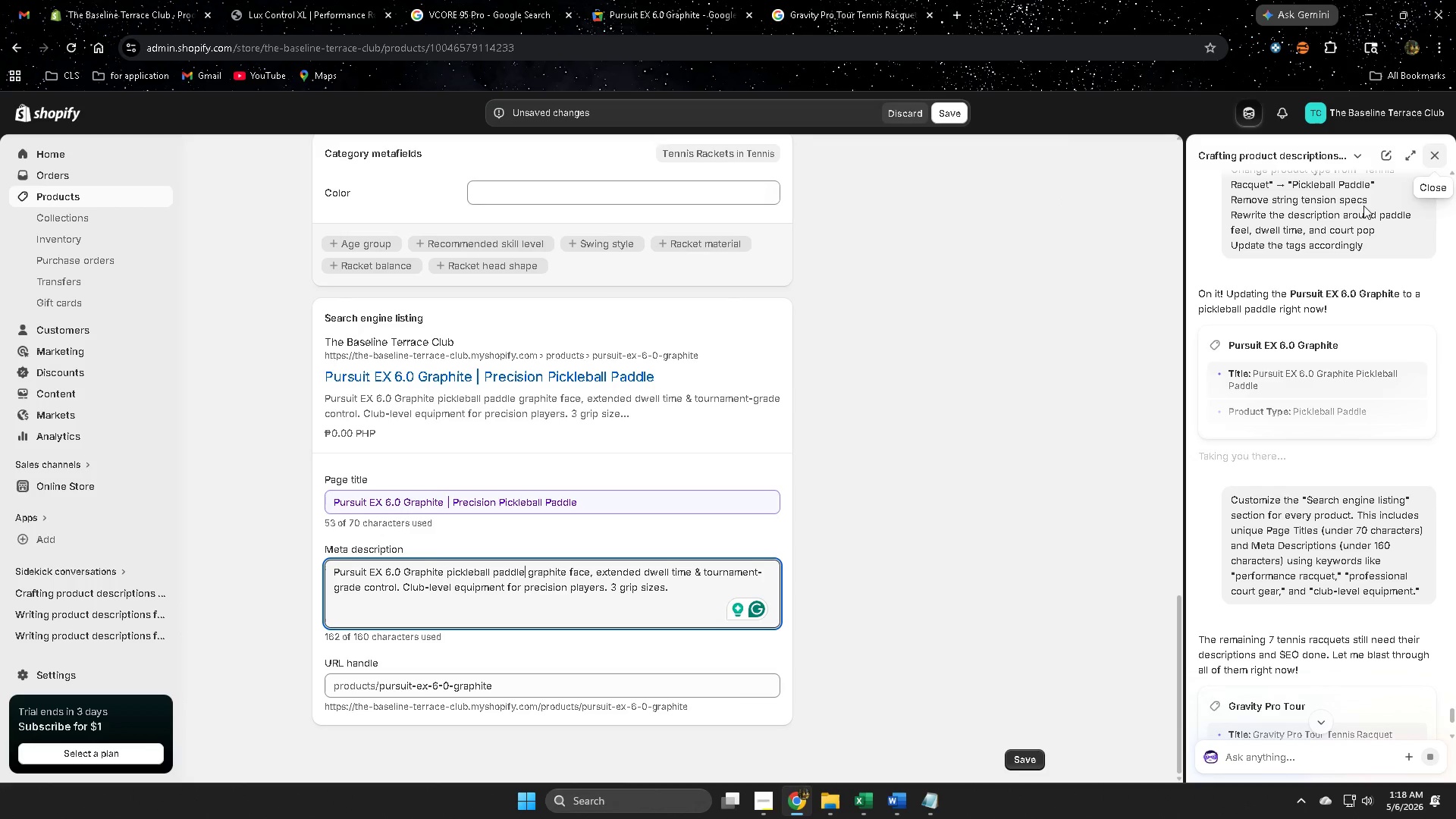 
left_click([1432, 151])
 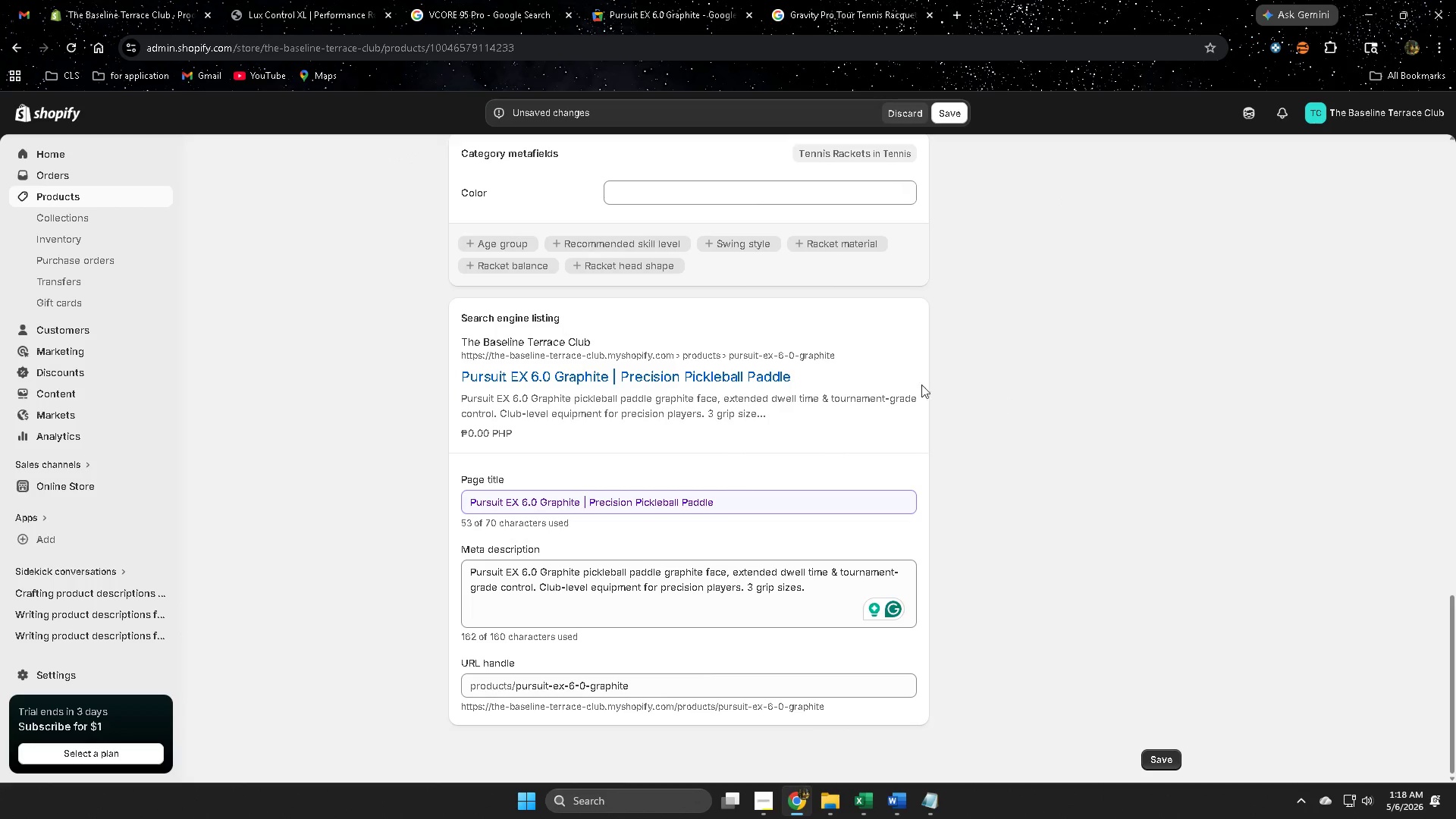 
left_click([537, 592])
 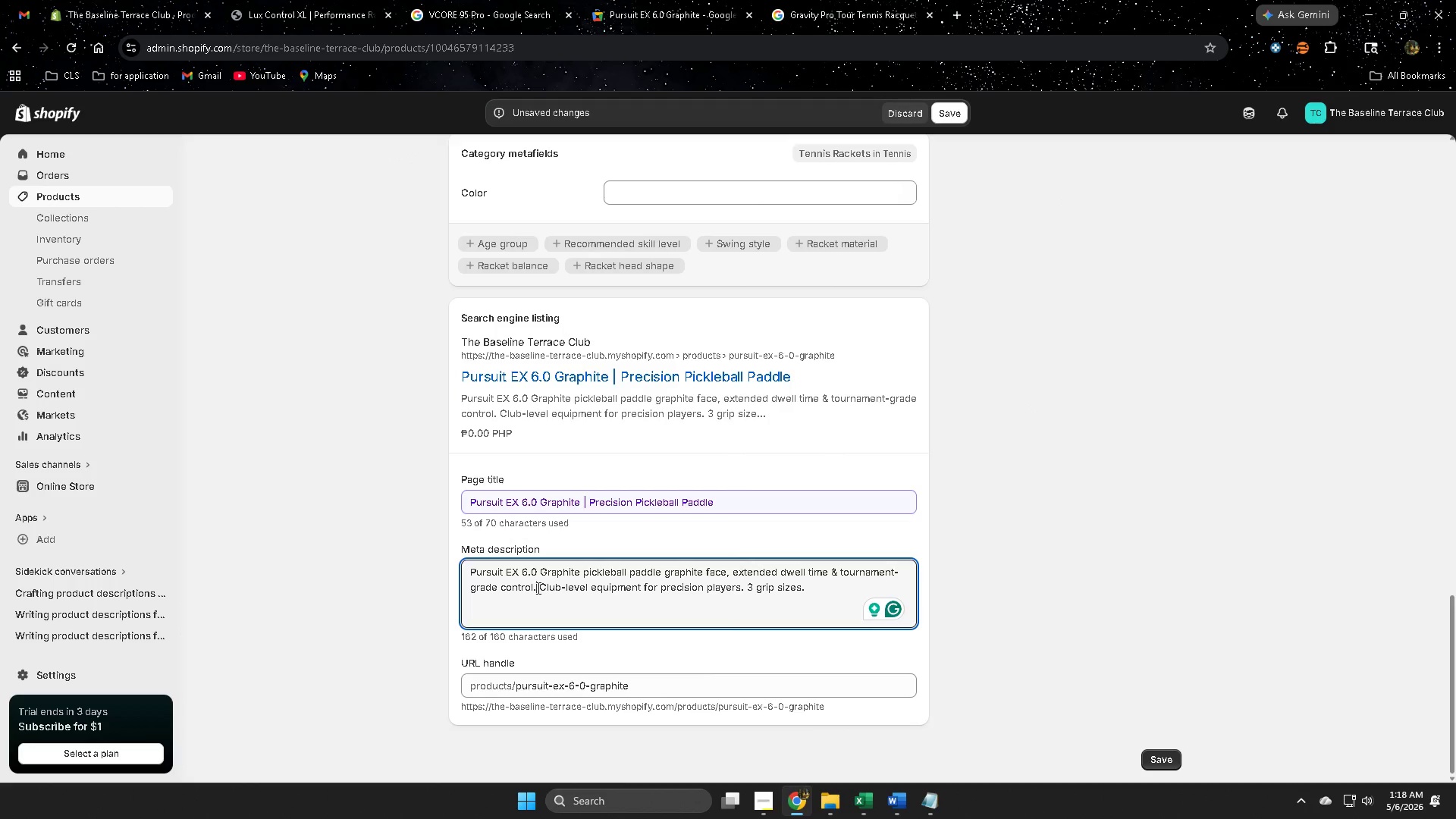 
left_click([538, 588])
 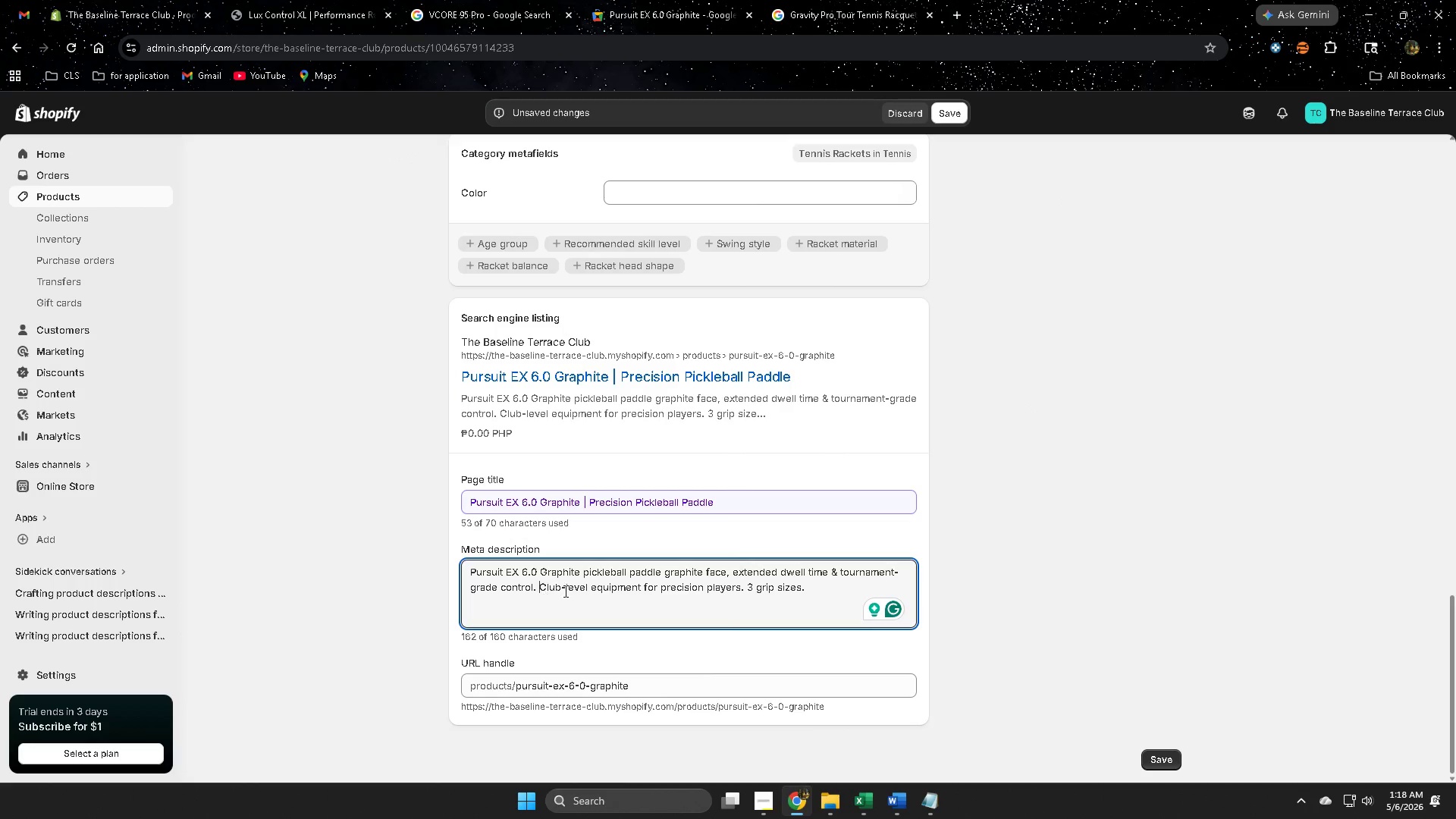 
key(Backspace)
 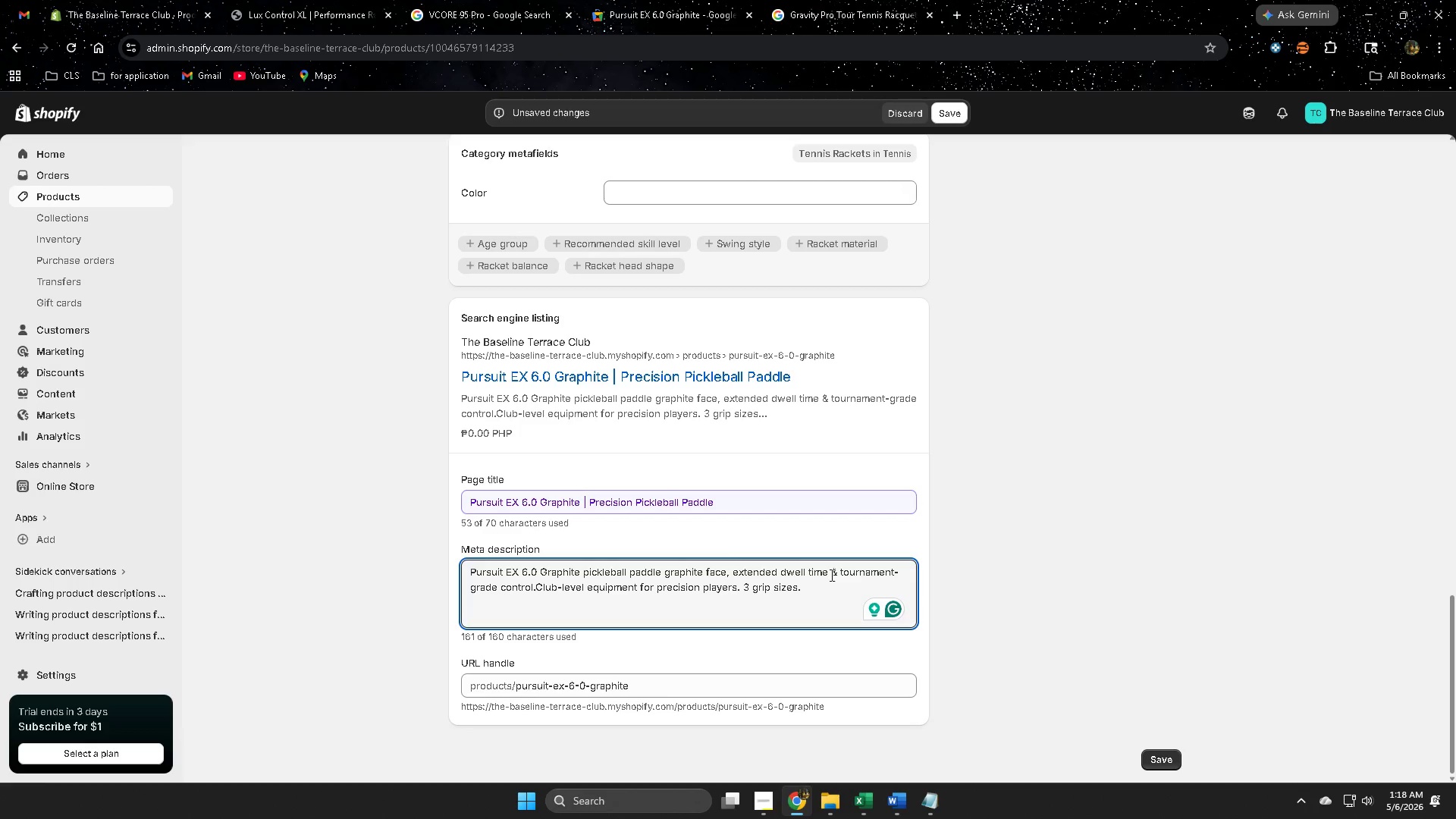 
scroll: coordinate [845, 389], scroll_direction: down, amount: 2.0
 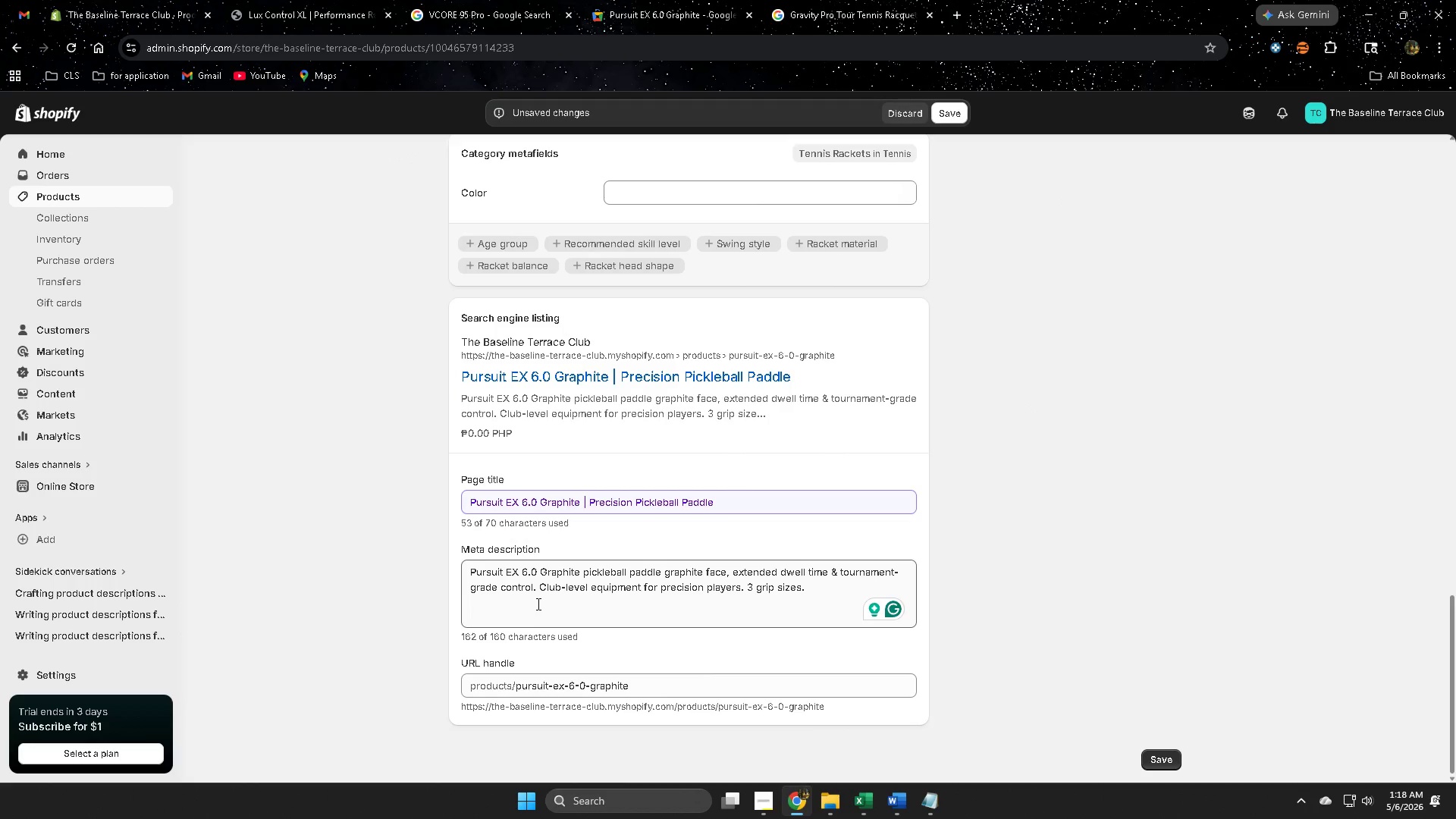 
wait(5.96)
 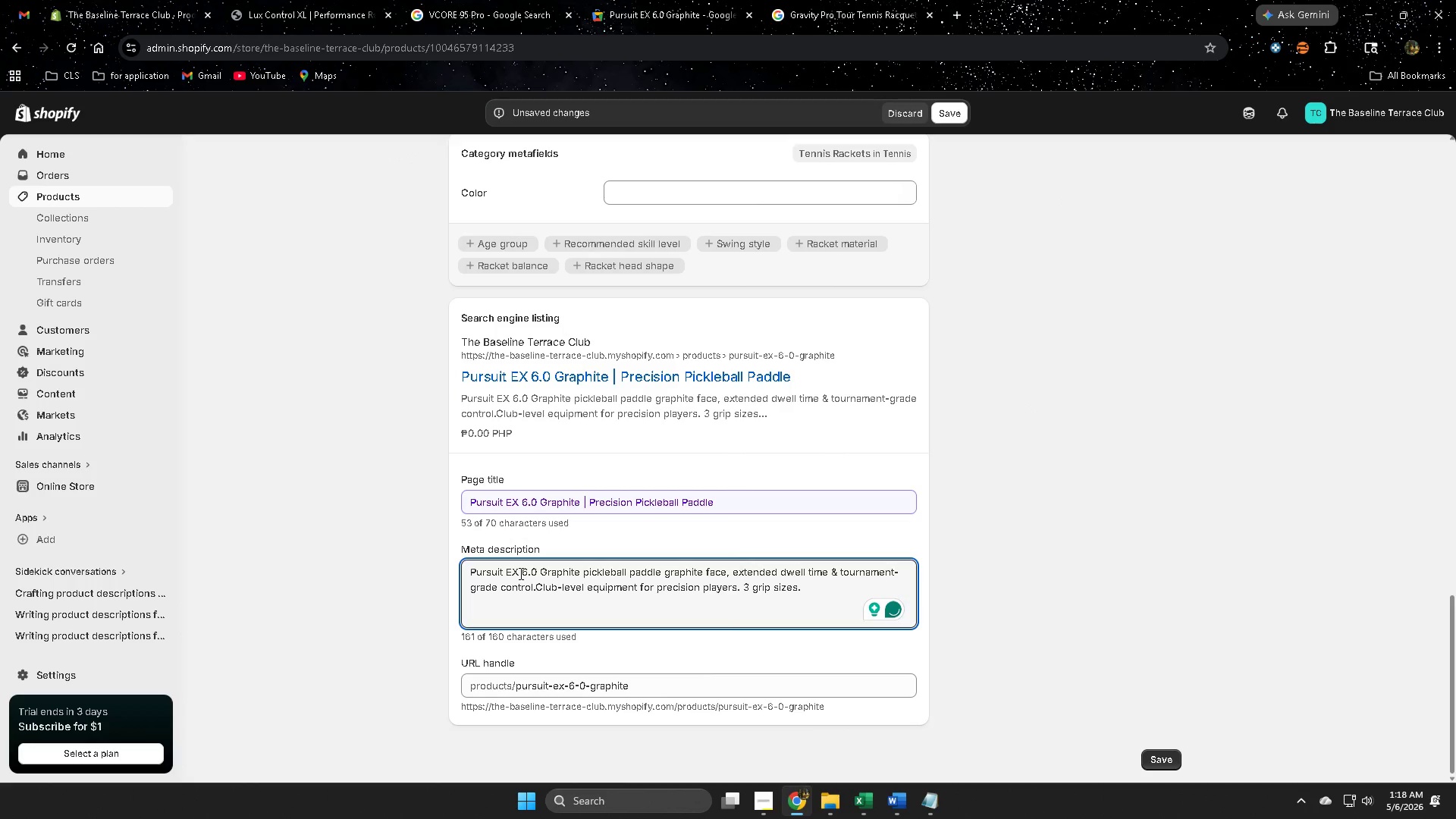 
left_click([733, 573])
 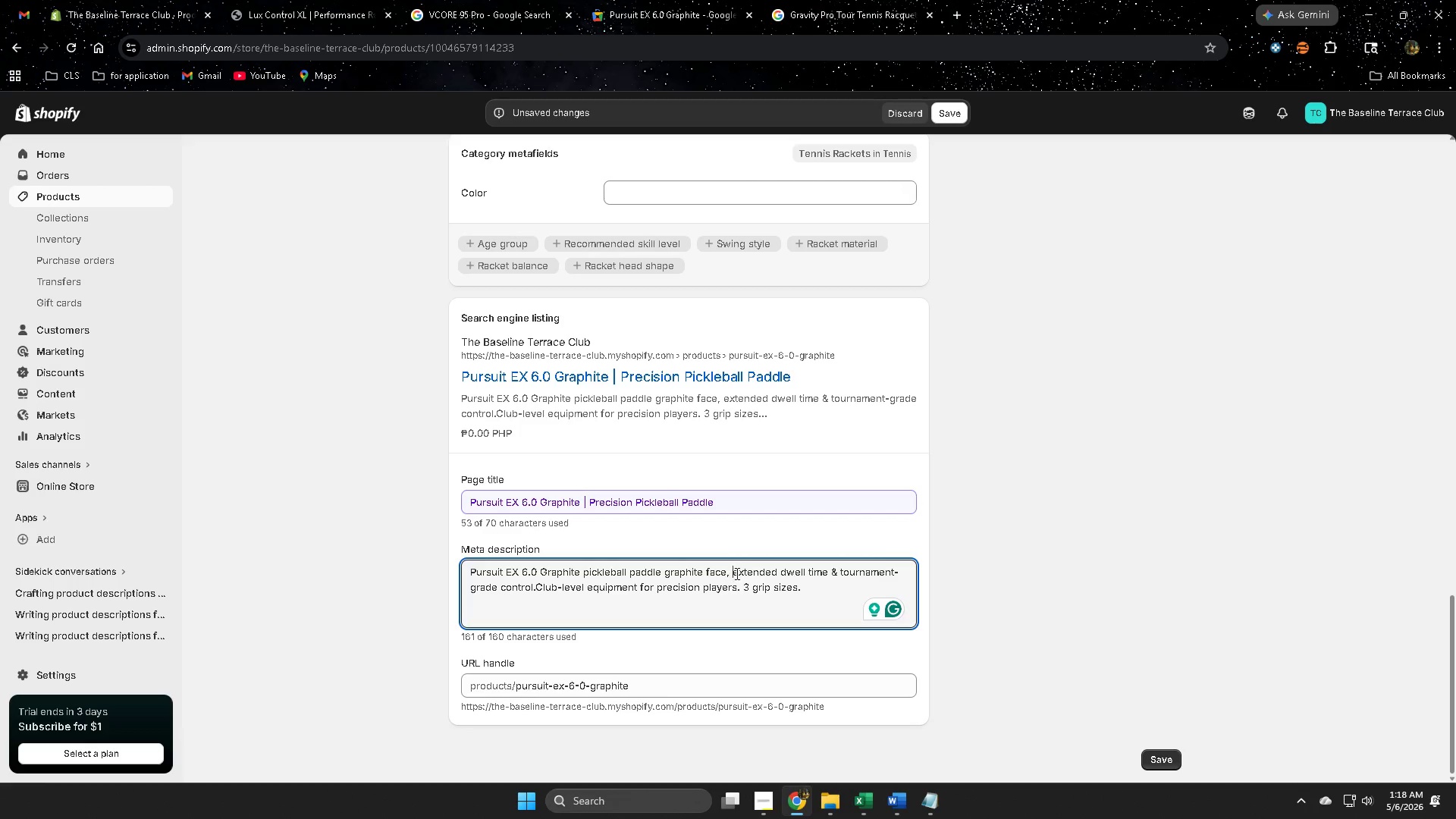 
key(Backspace)
 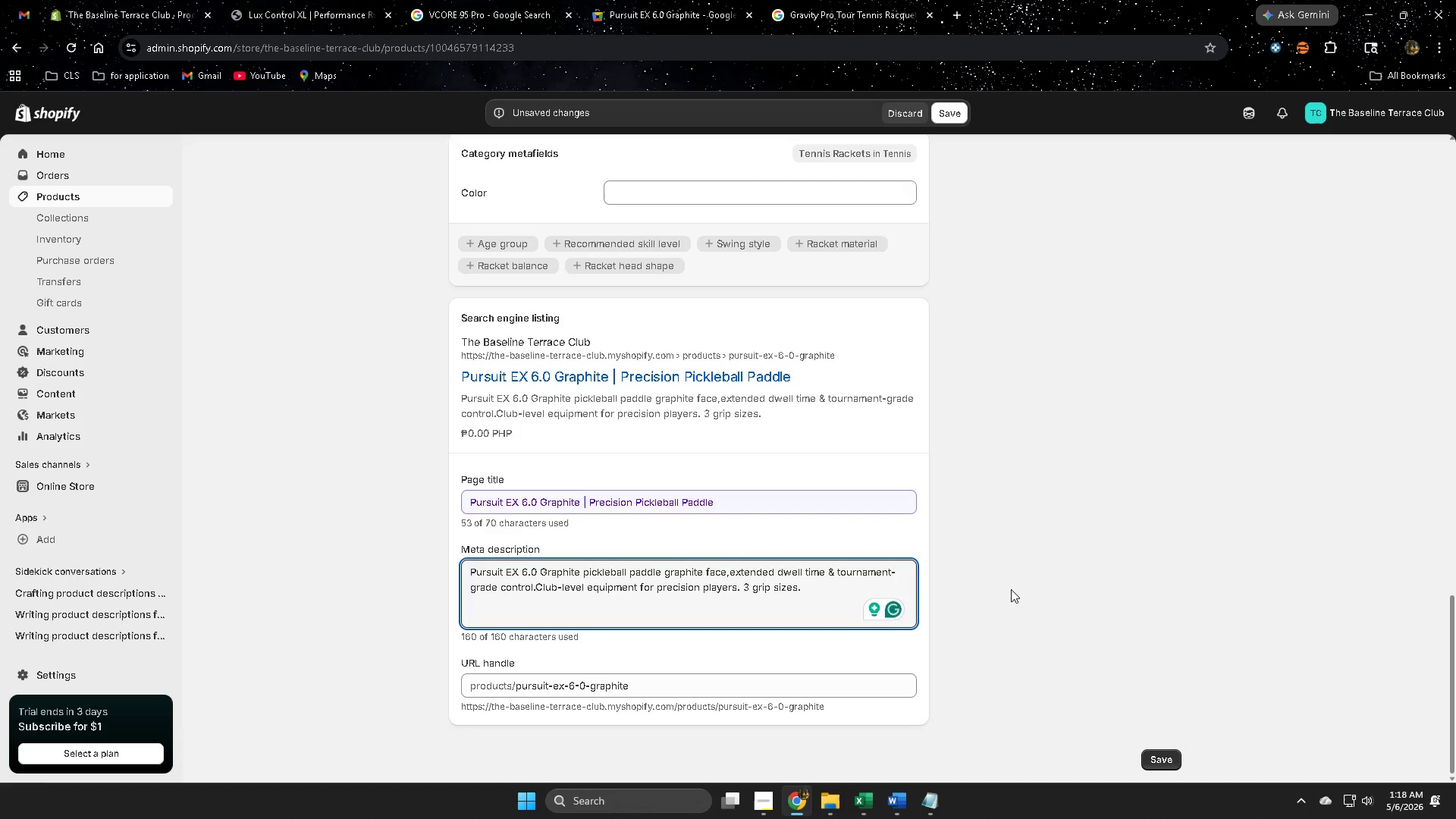 
left_click([1015, 589])
 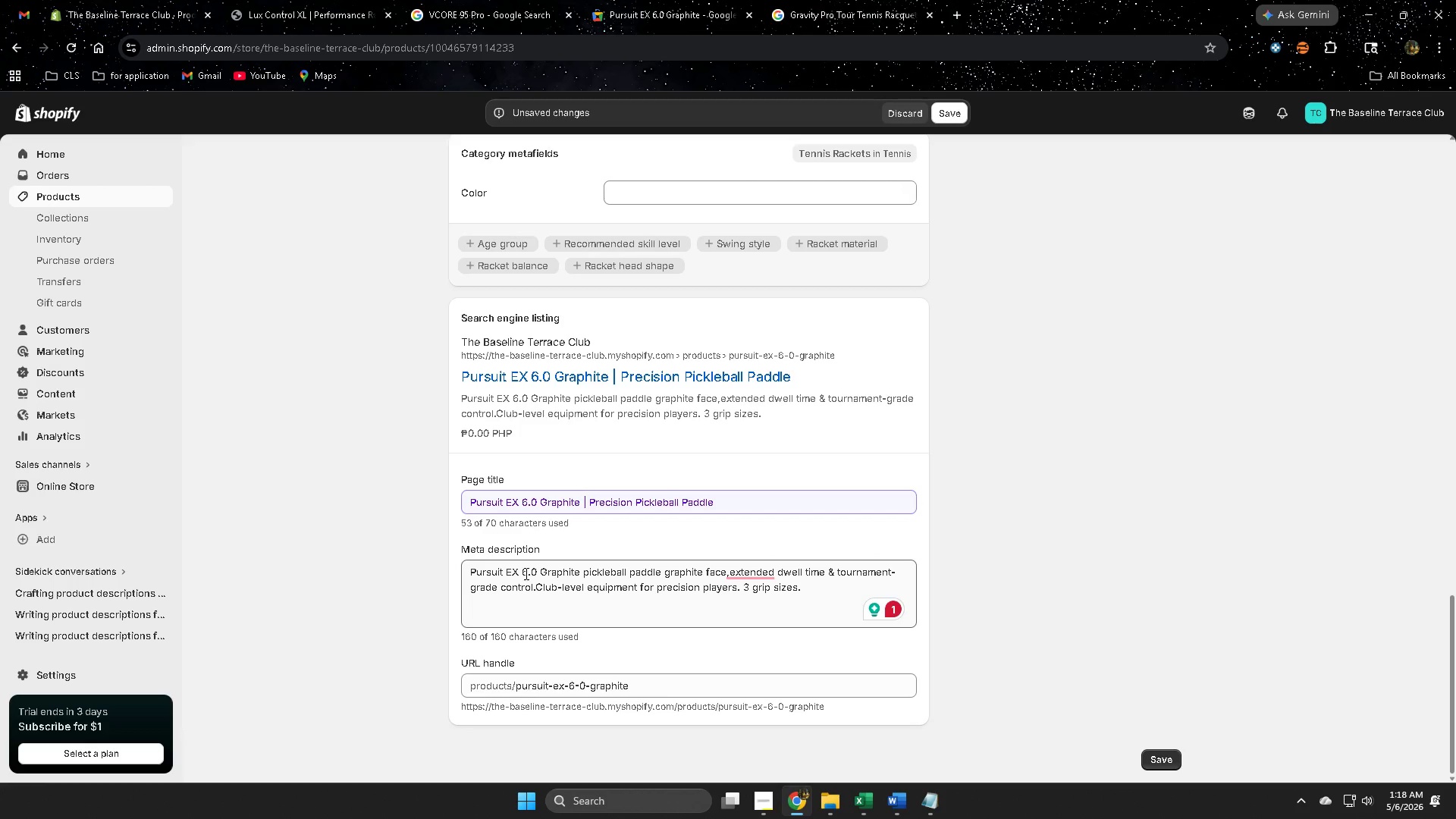 
wait(5.44)
 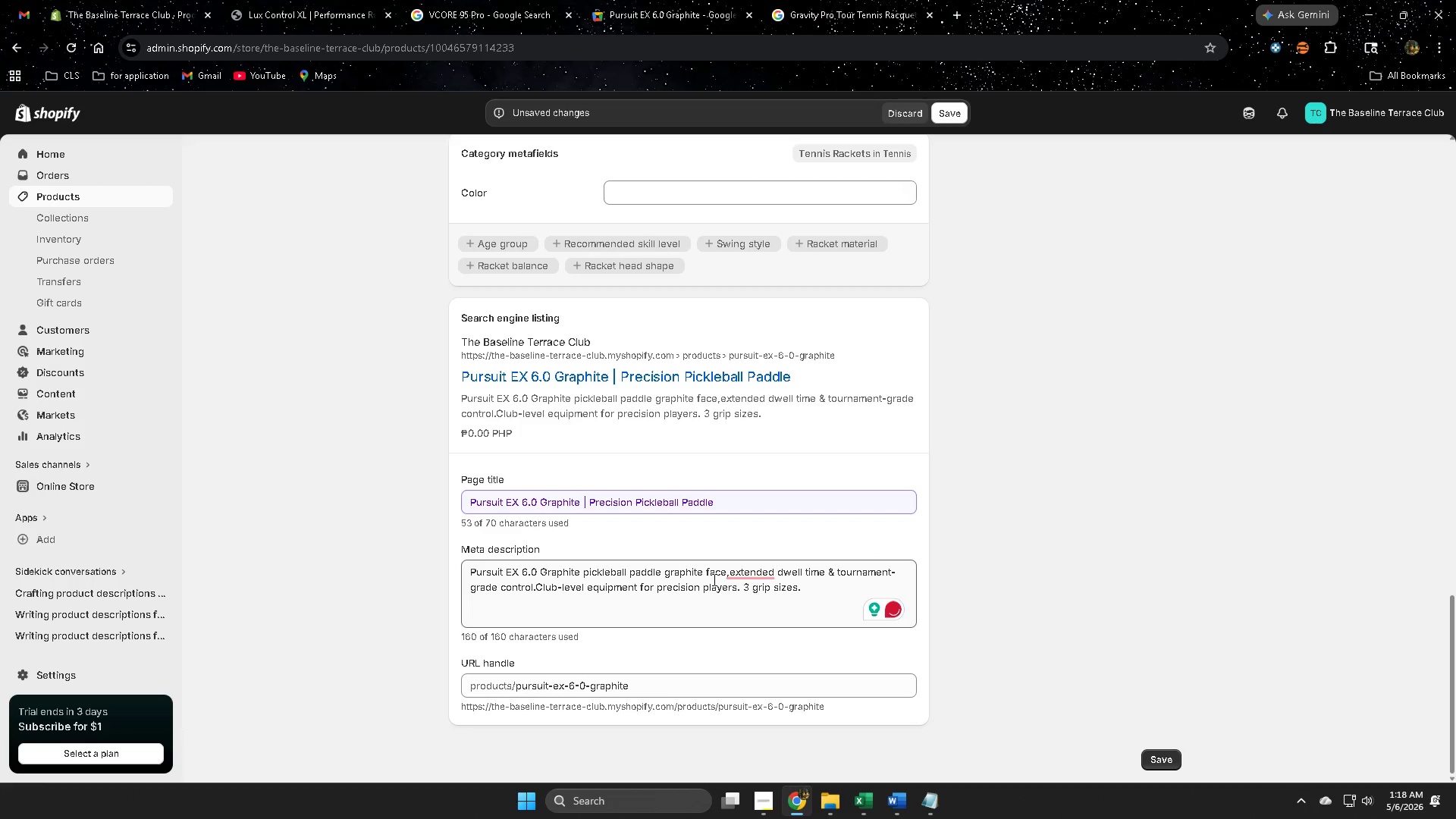 
scroll: coordinate [705, 500], scroll_direction: up, amount: 27.0
 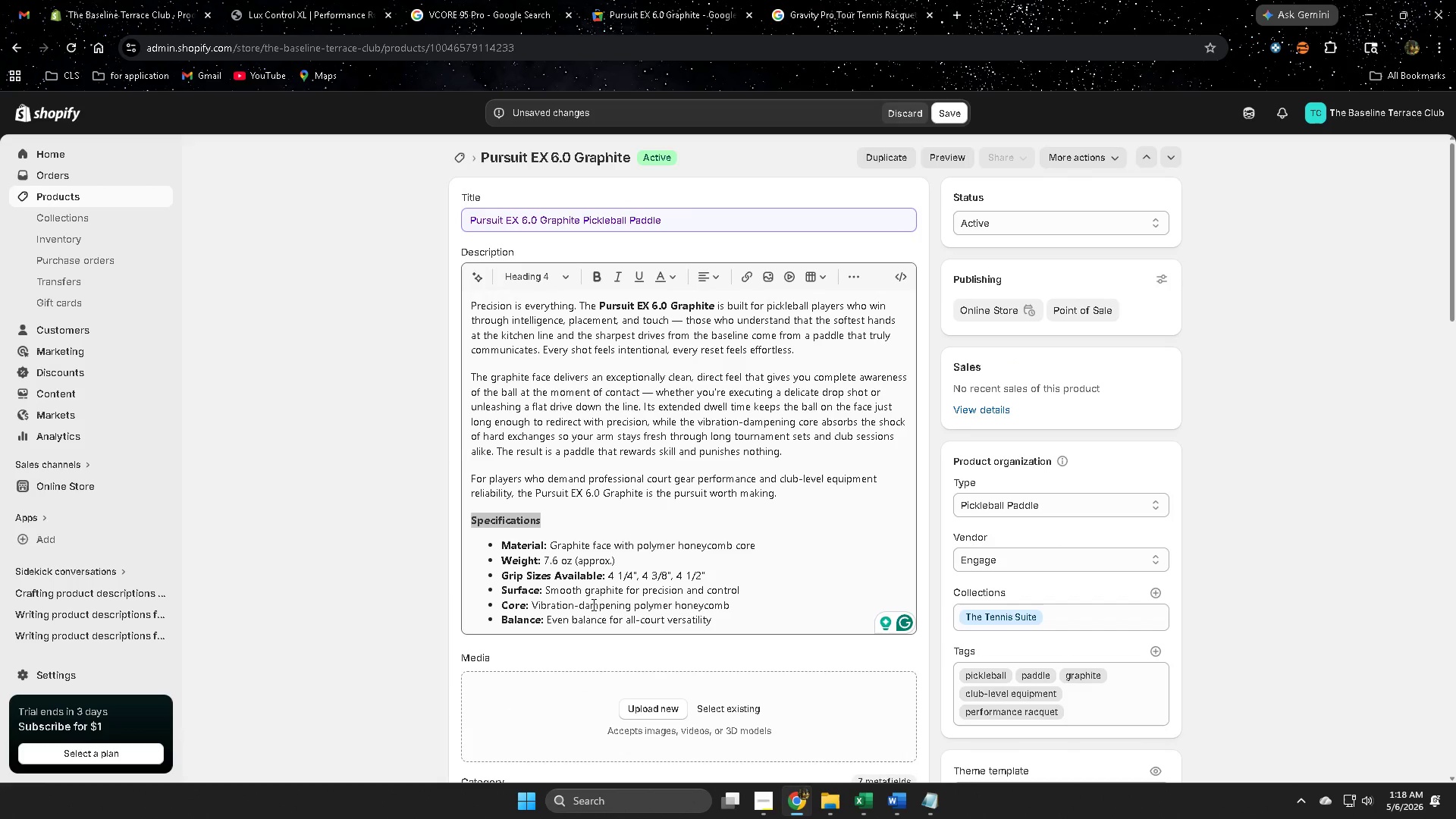 
scroll: coordinate [349, 592], scroll_direction: down, amount: 3.0
 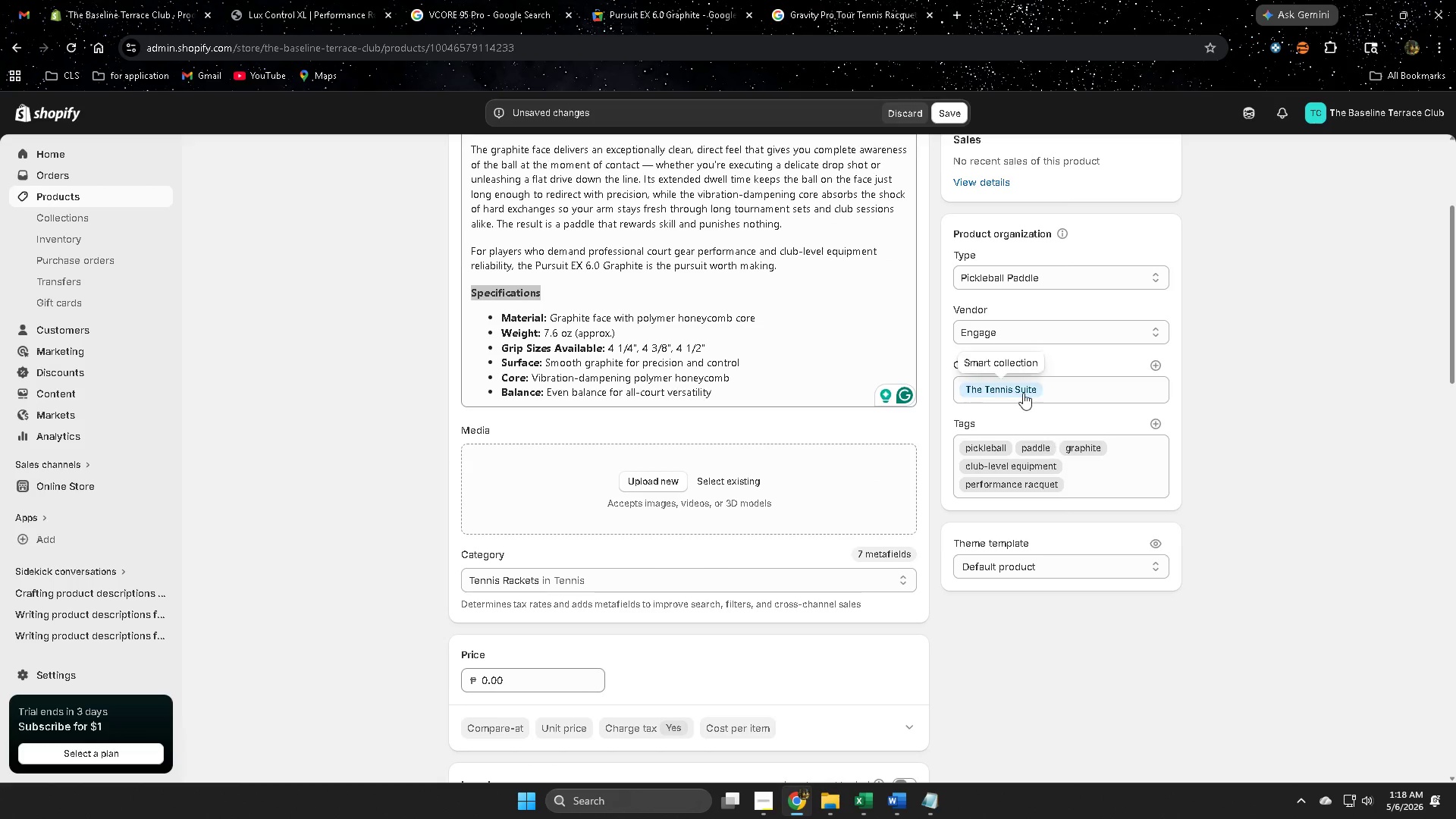 
scroll: coordinate [999, 672], scroll_direction: none, amount: 0.0
 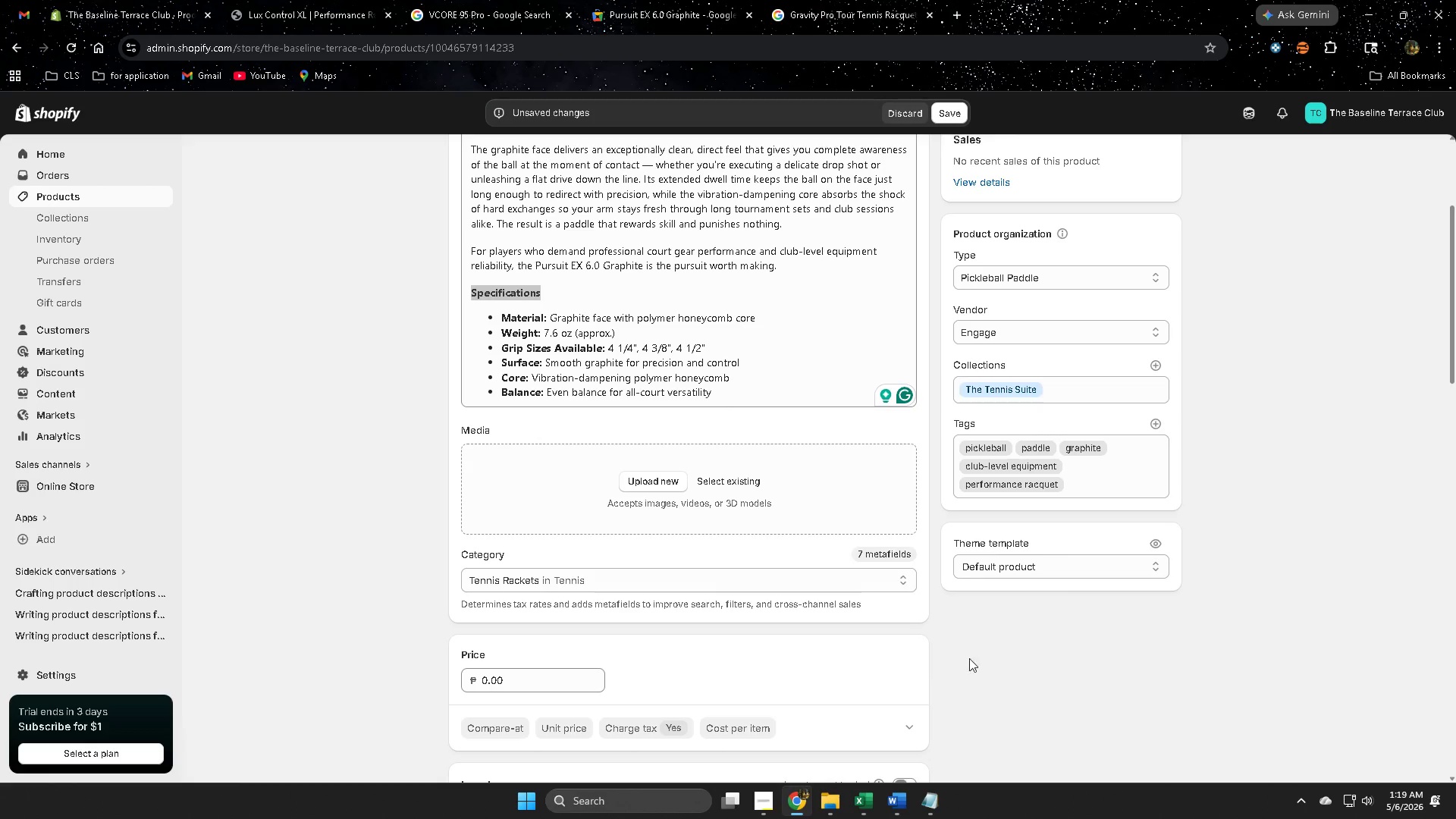 
wait(6.67)
 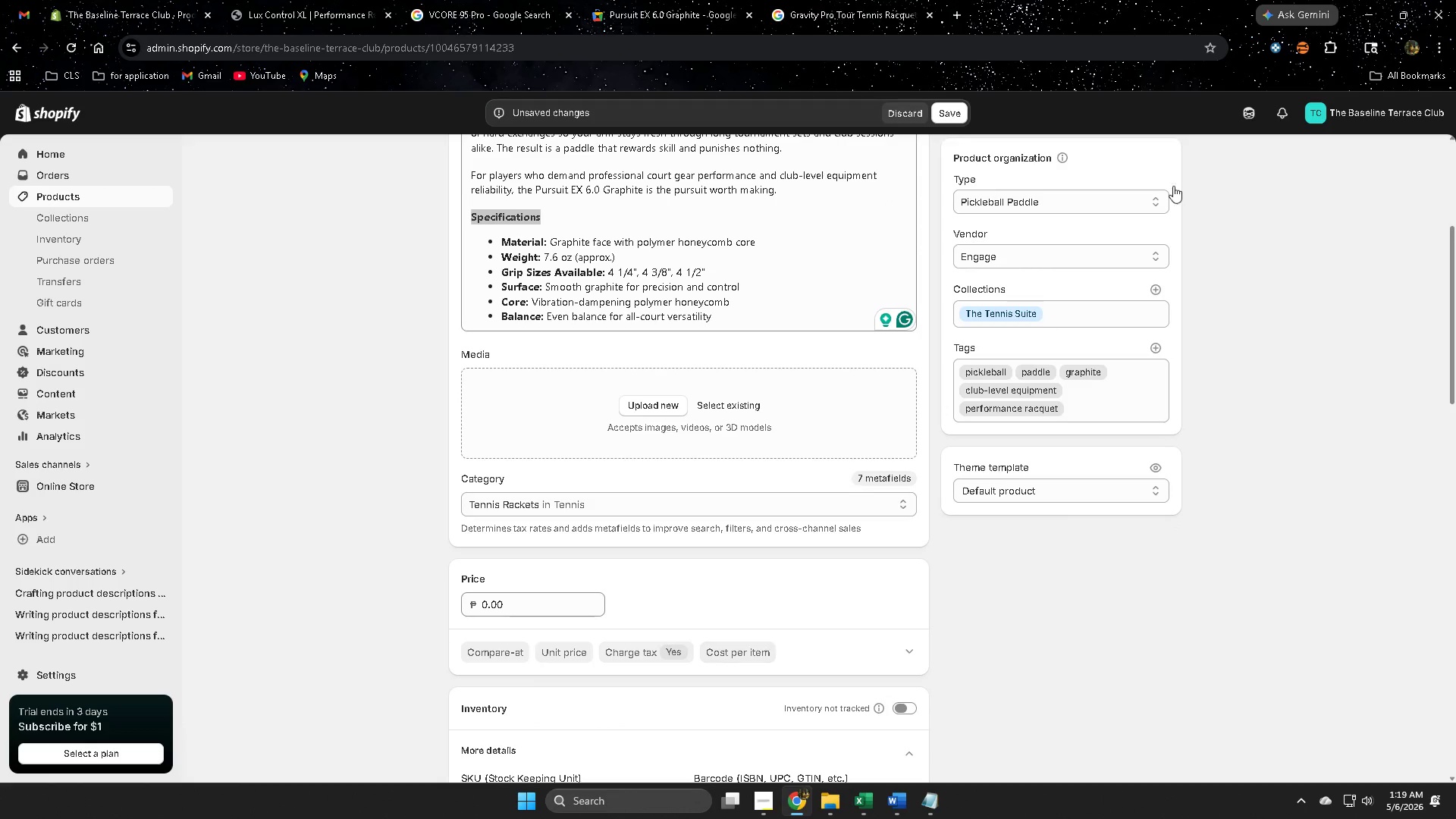 
left_click([1247, 118])
 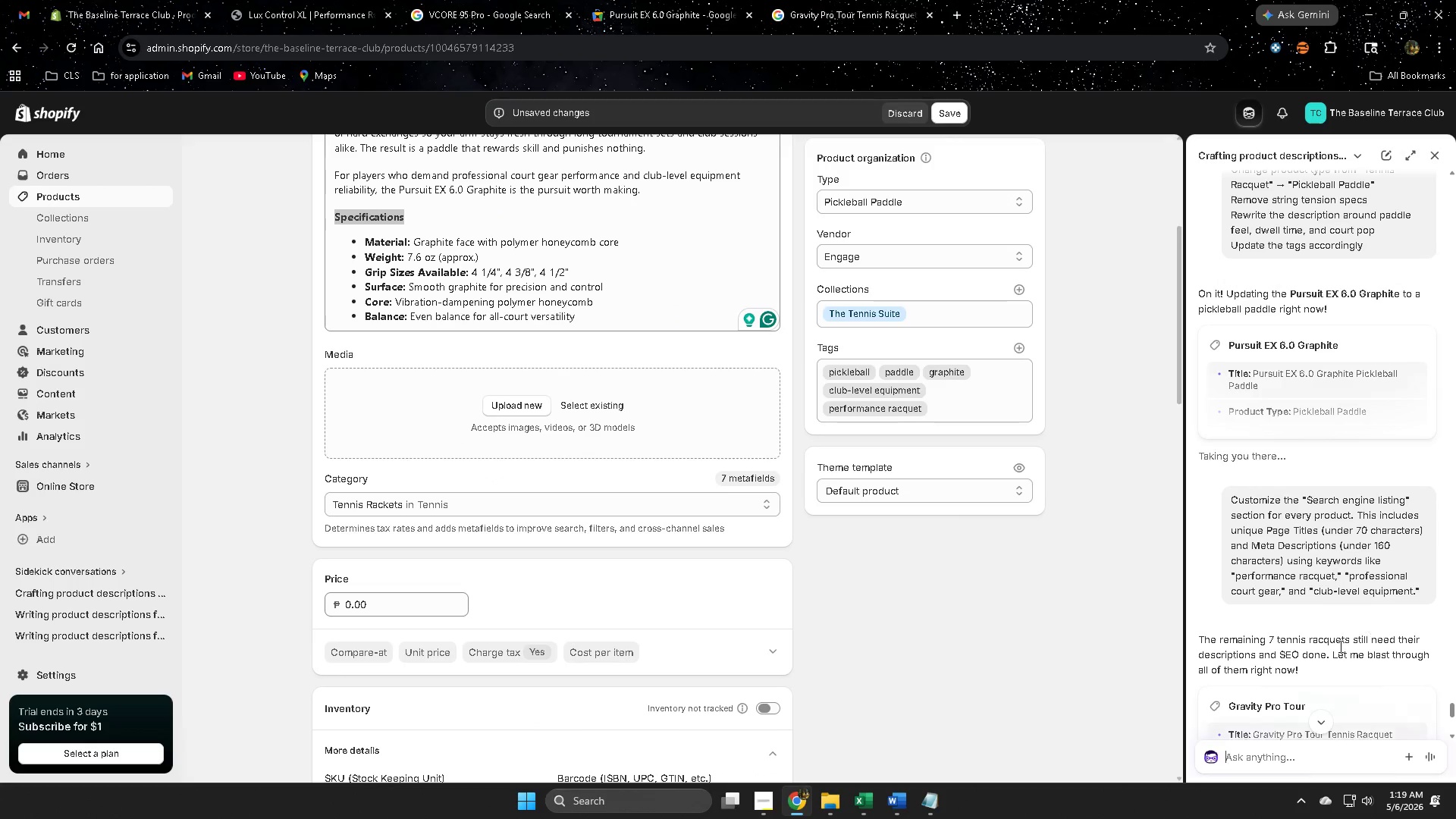 
scroll: coordinate [740, 658], scroll_direction: down, amount: 1.0
 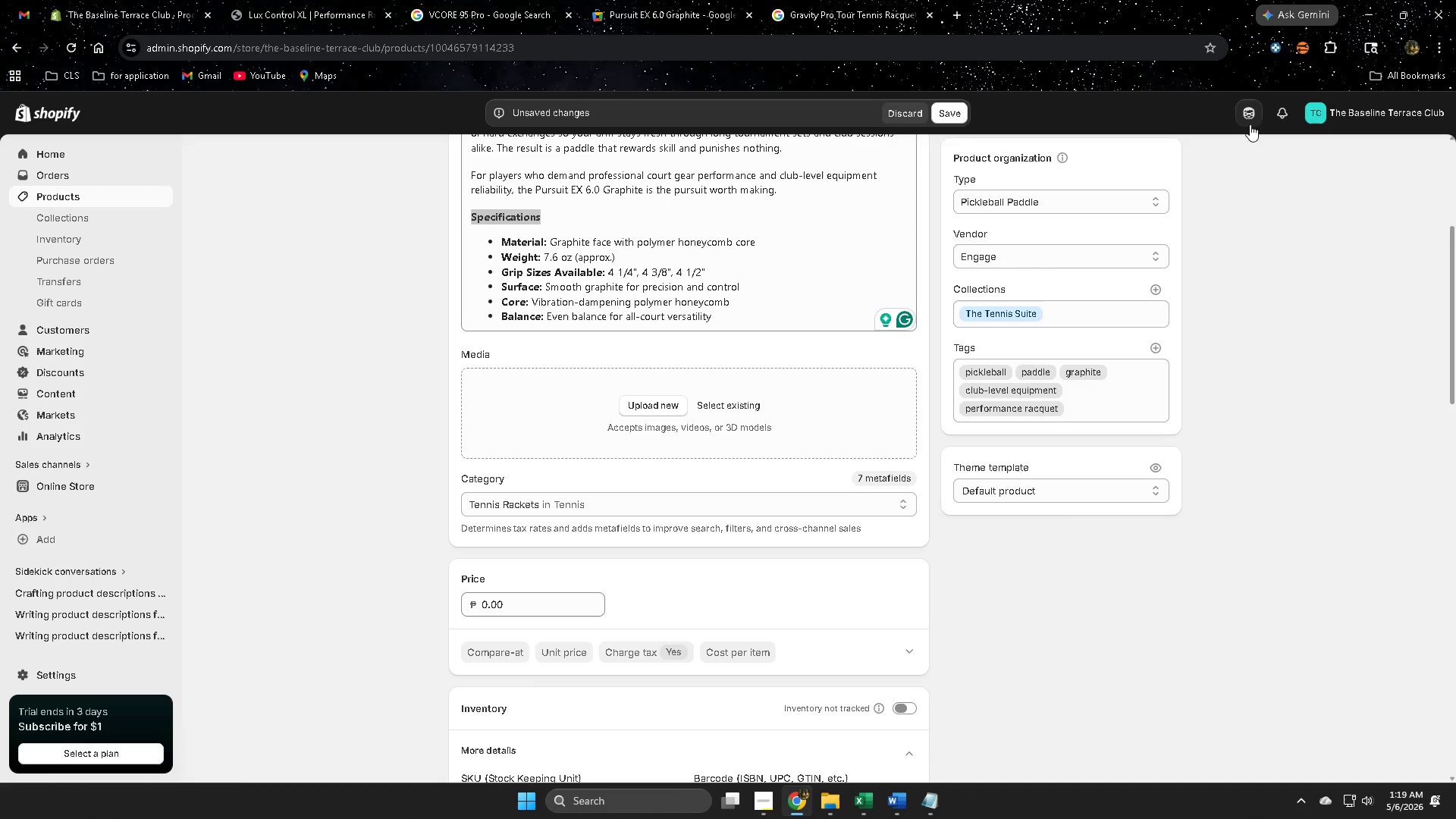 
left_click([588, 554])
 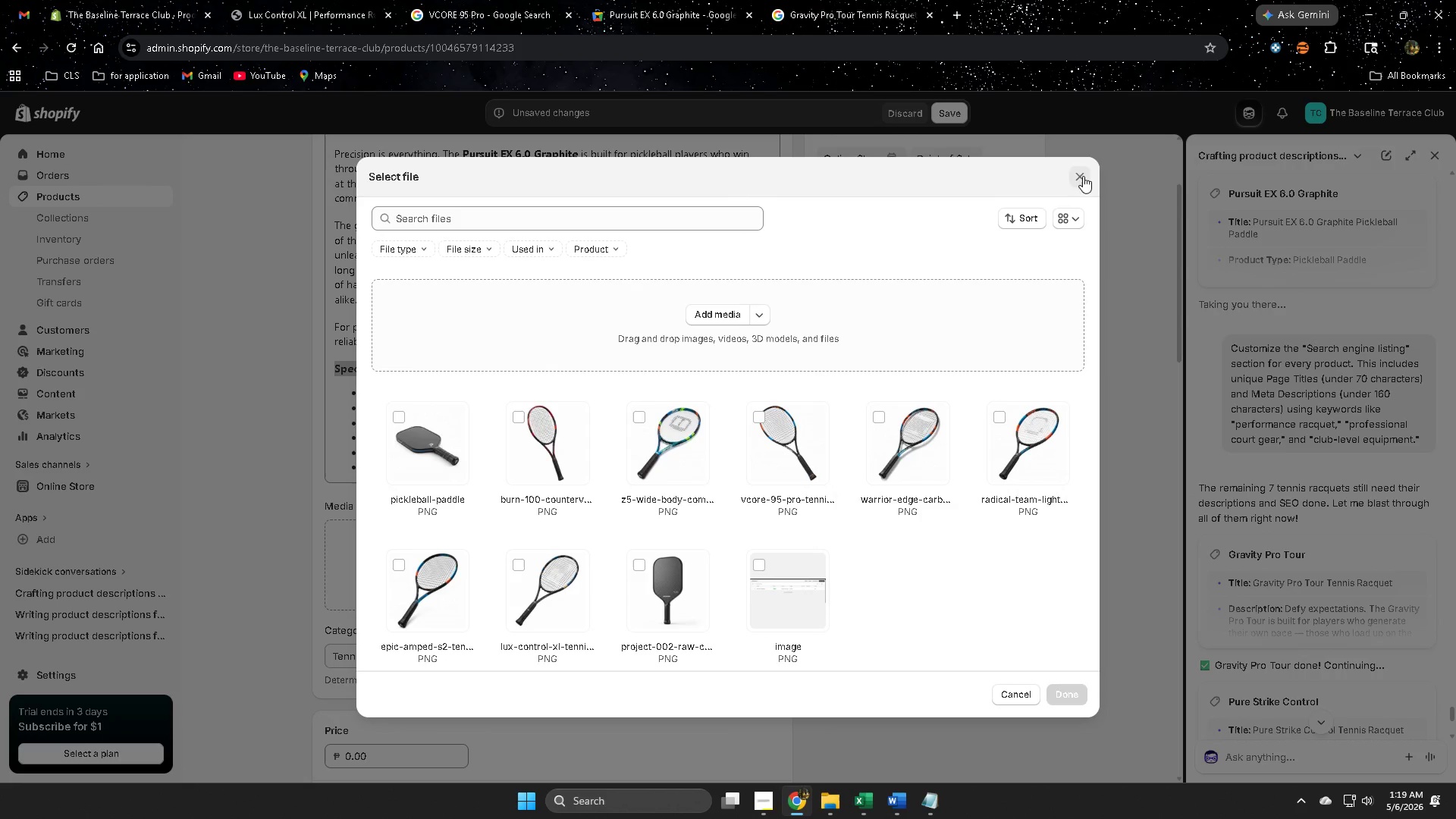 
scroll: coordinate [1310, 690], scroll_direction: down, amount: 2.0
 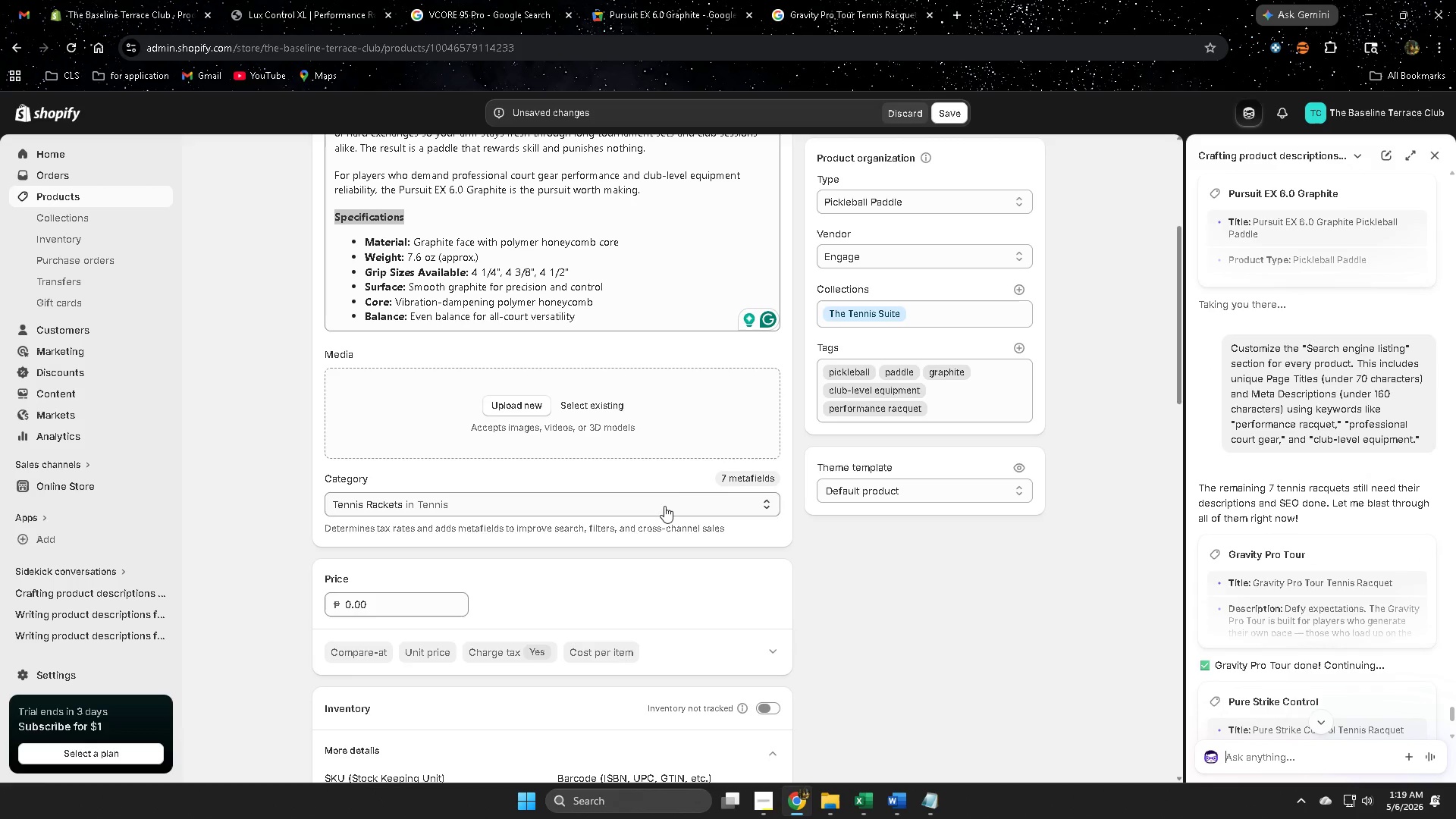 
scroll: coordinate [711, 549], scroll_direction: up, amount: 2.0
 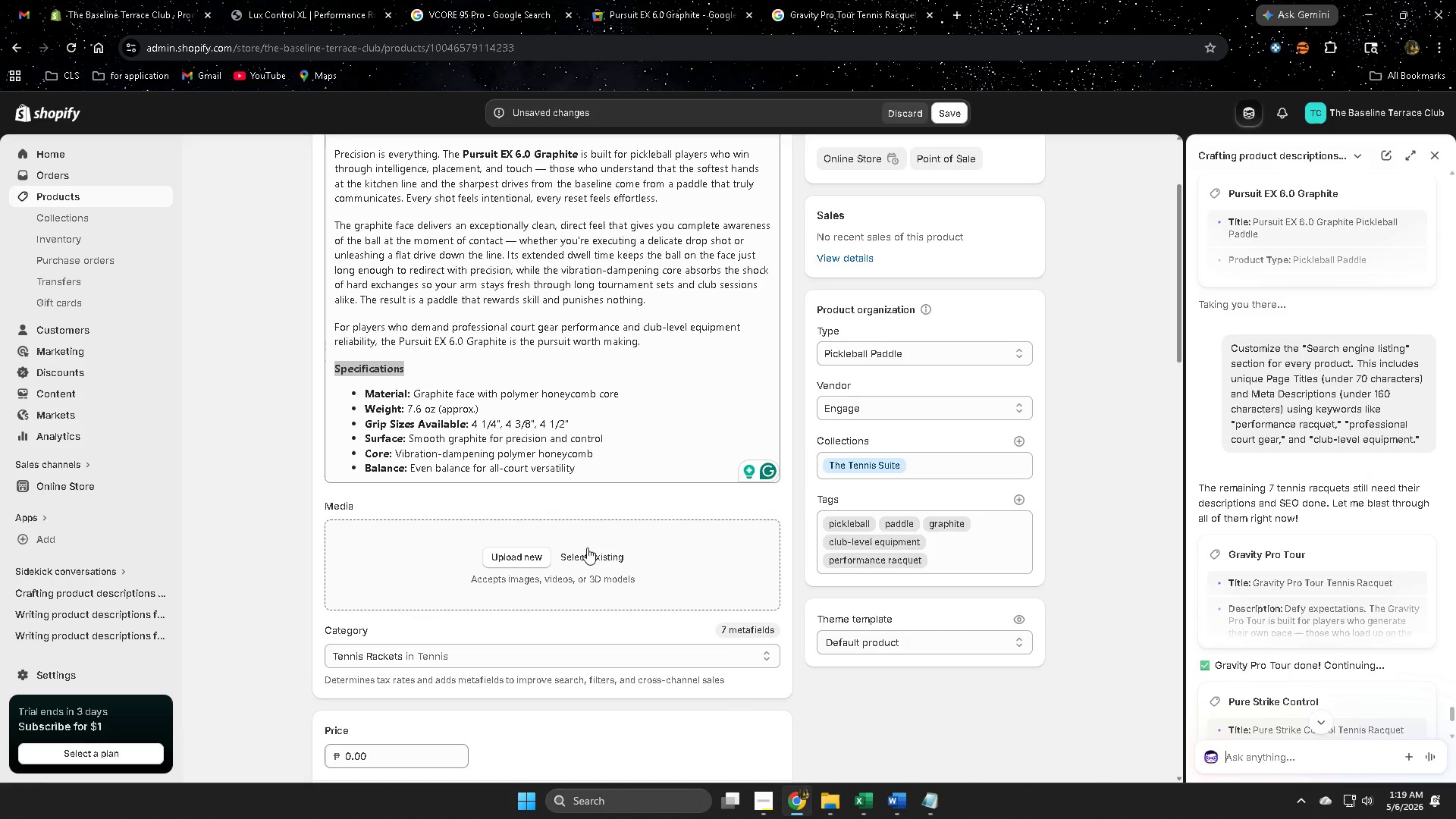 
left_click([397, 413])
 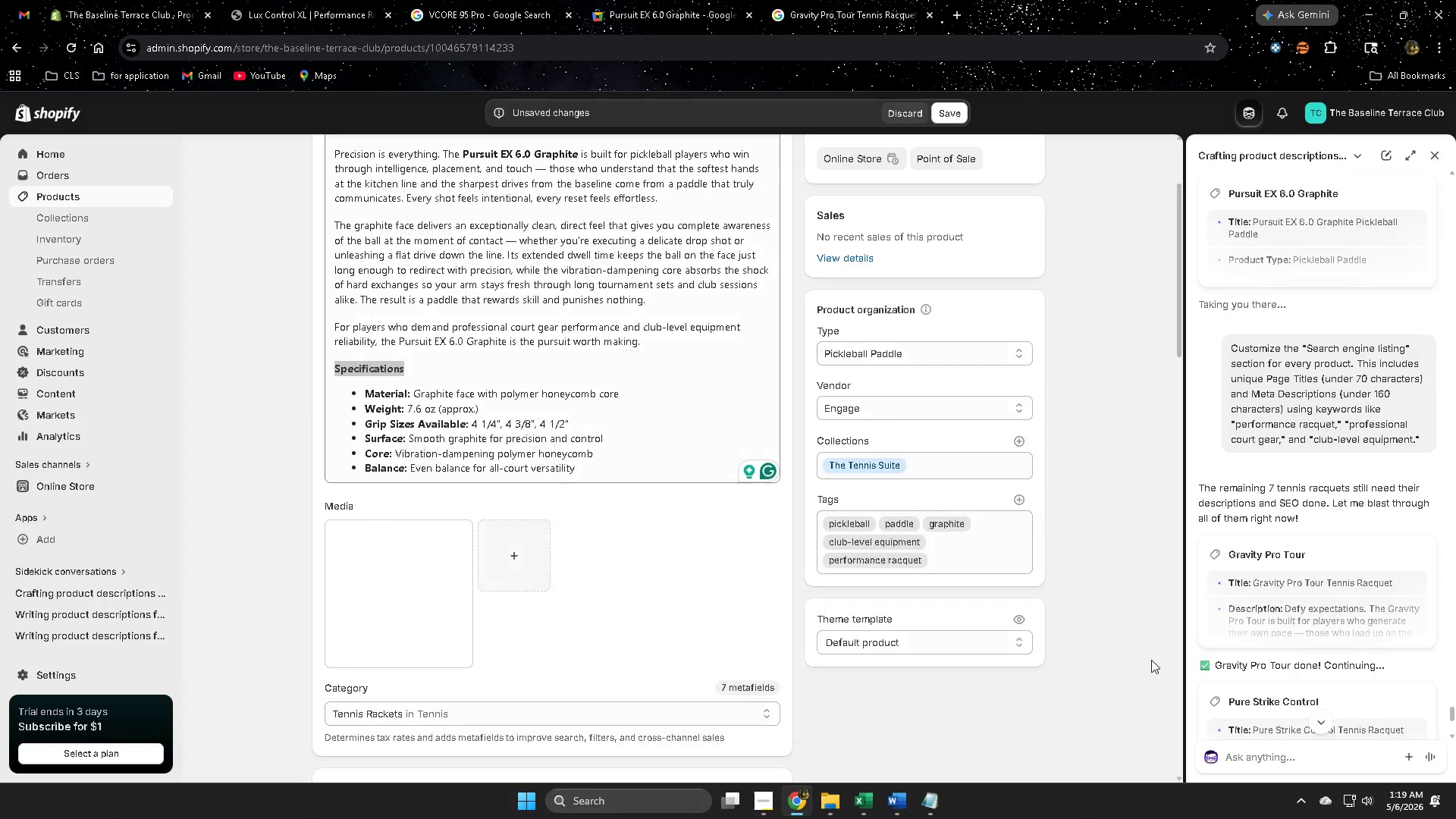 
left_click([1273, 761])
 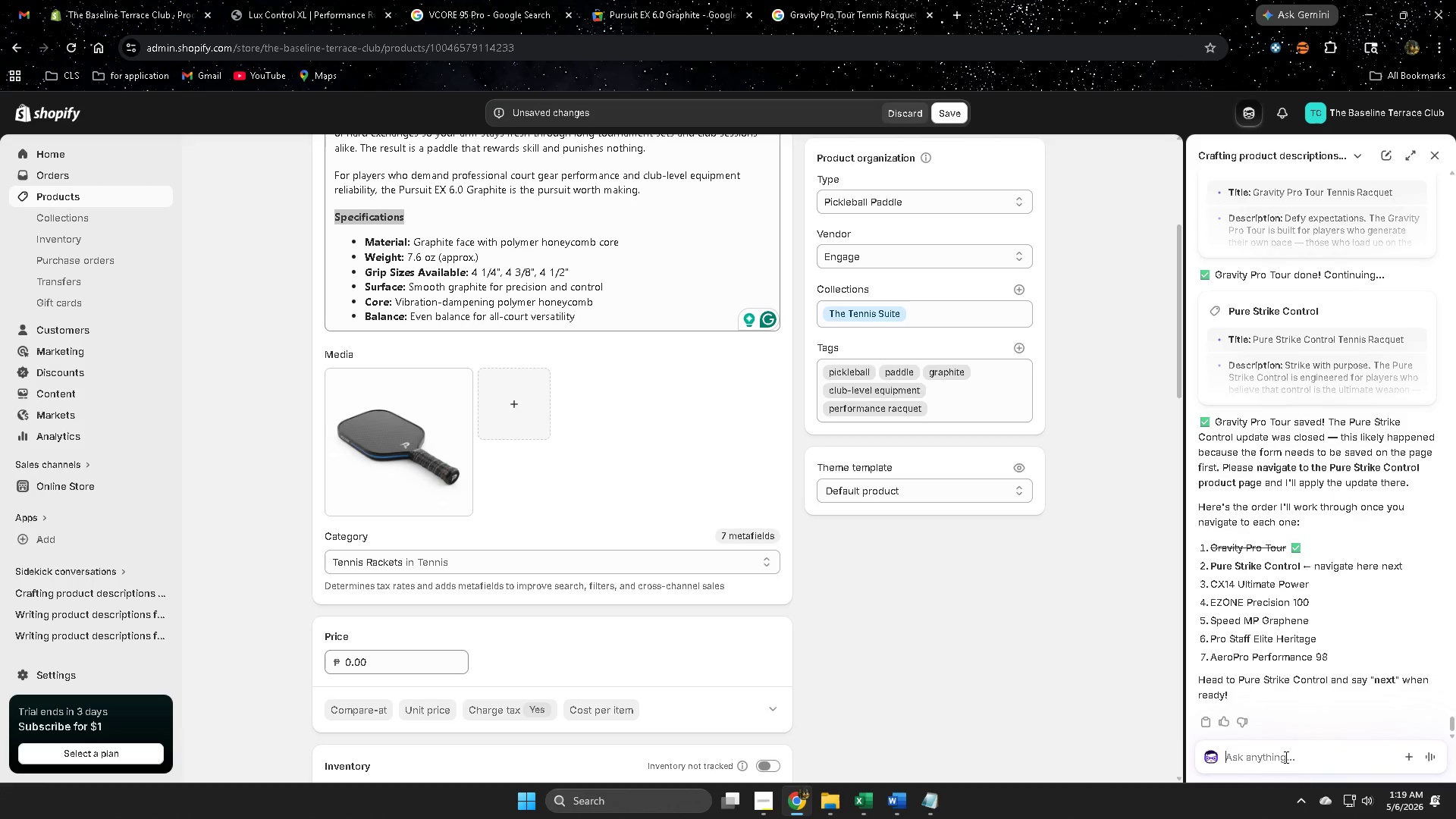 
type(give alt tx)
 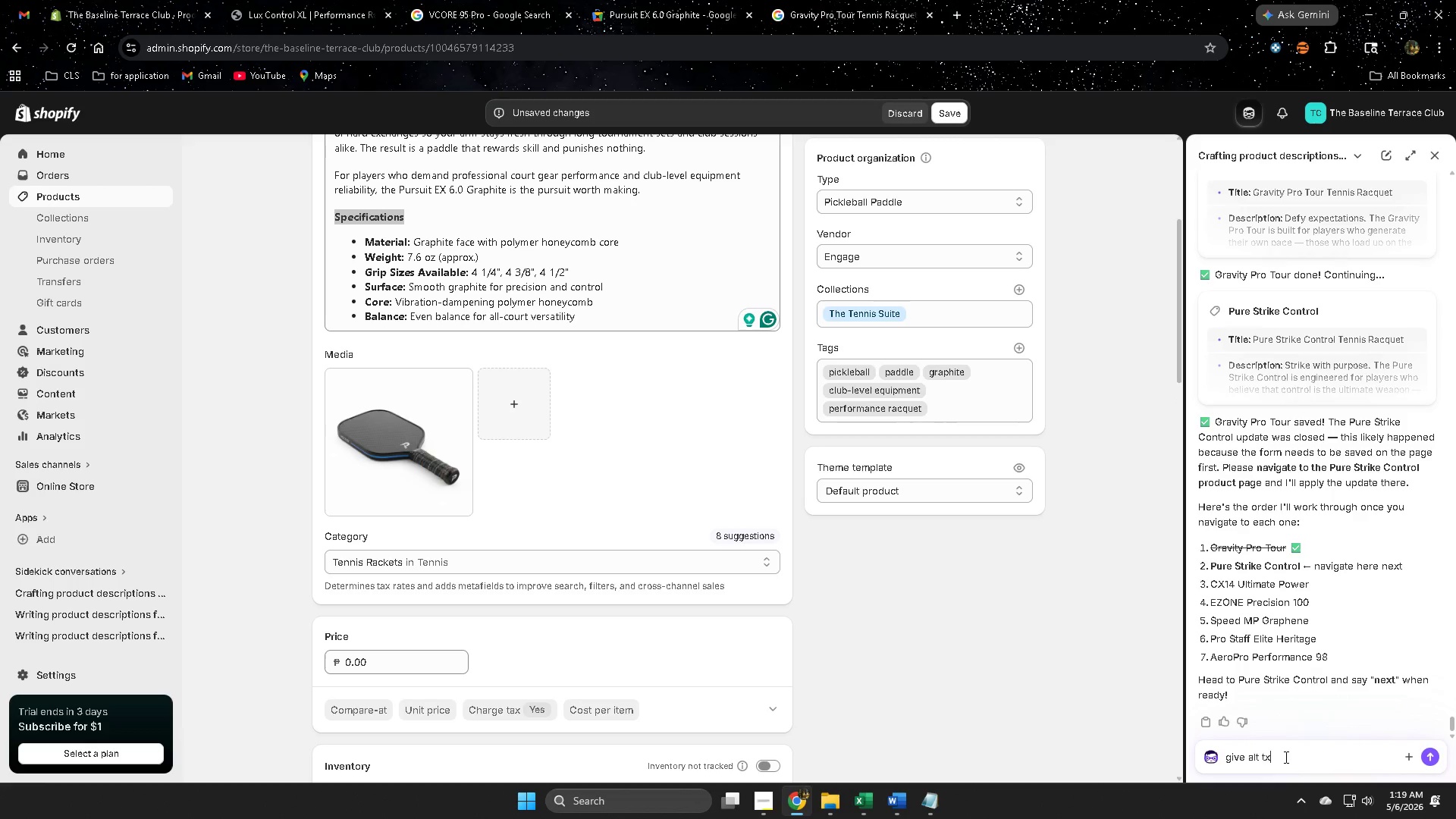 
scroll: coordinate [1297, 700], scroll_direction: down, amount: 7.0
 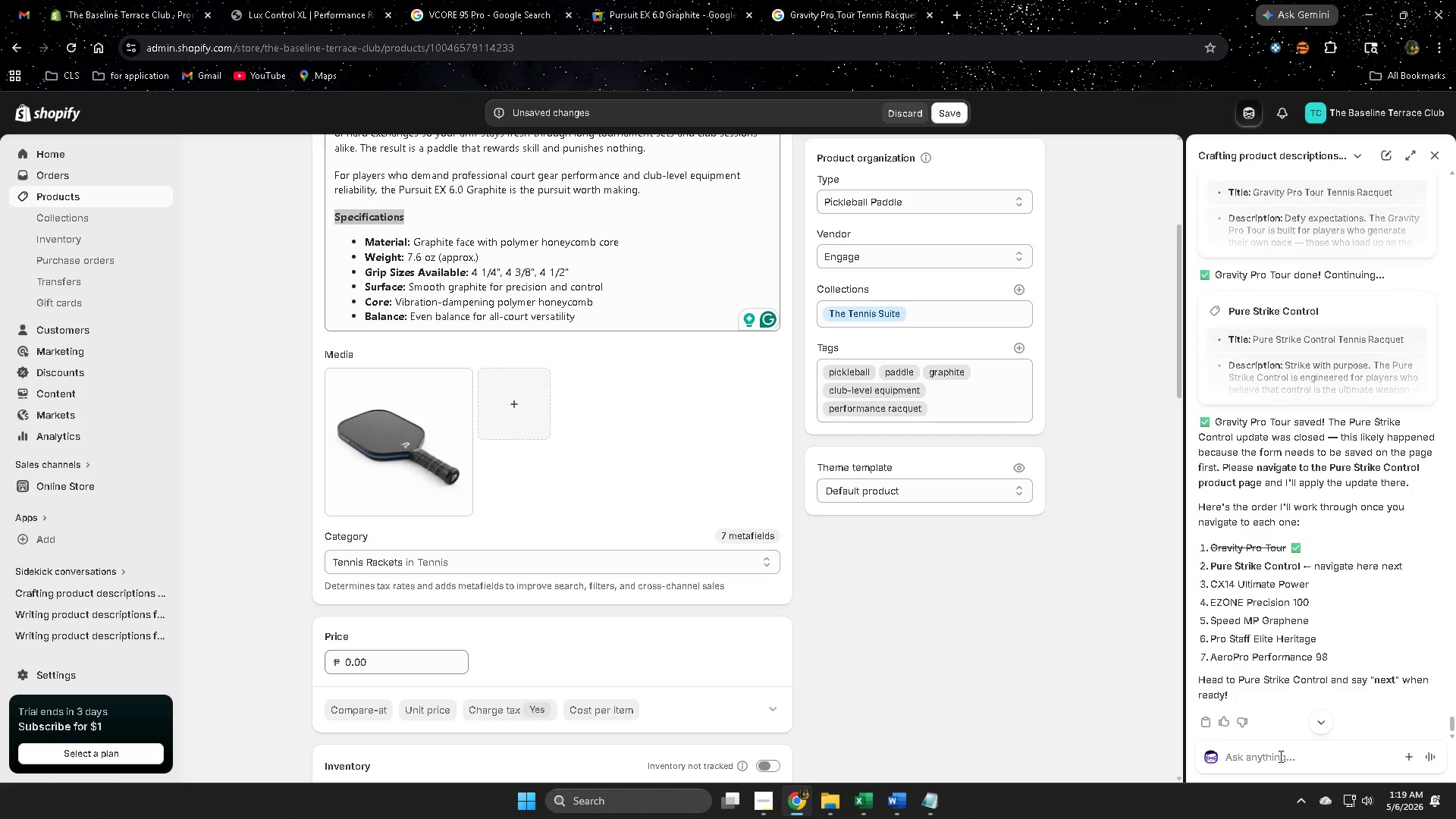 
type(t for this p)
key(Backspace)
type(product)
 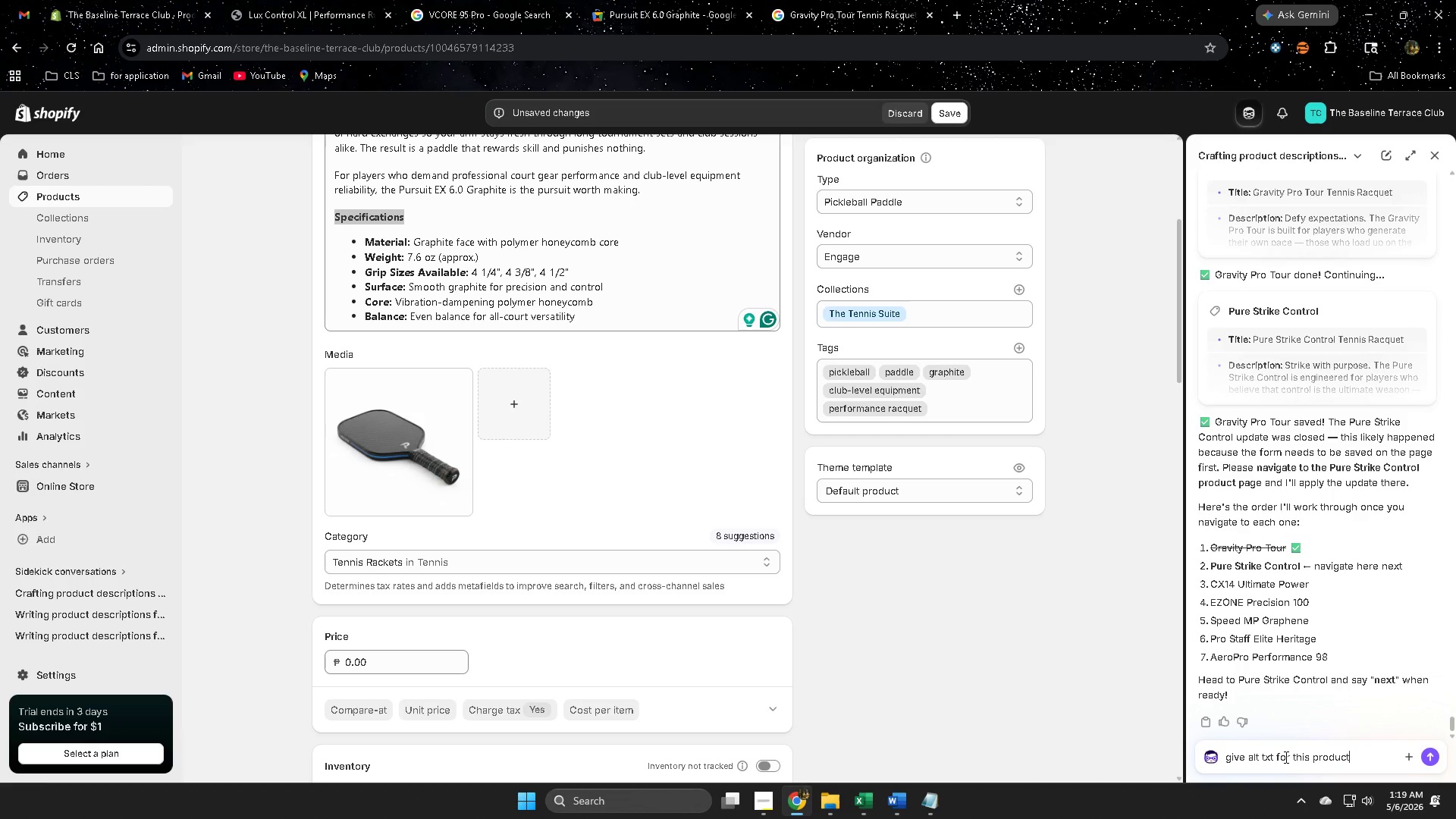 
key(Enter)
 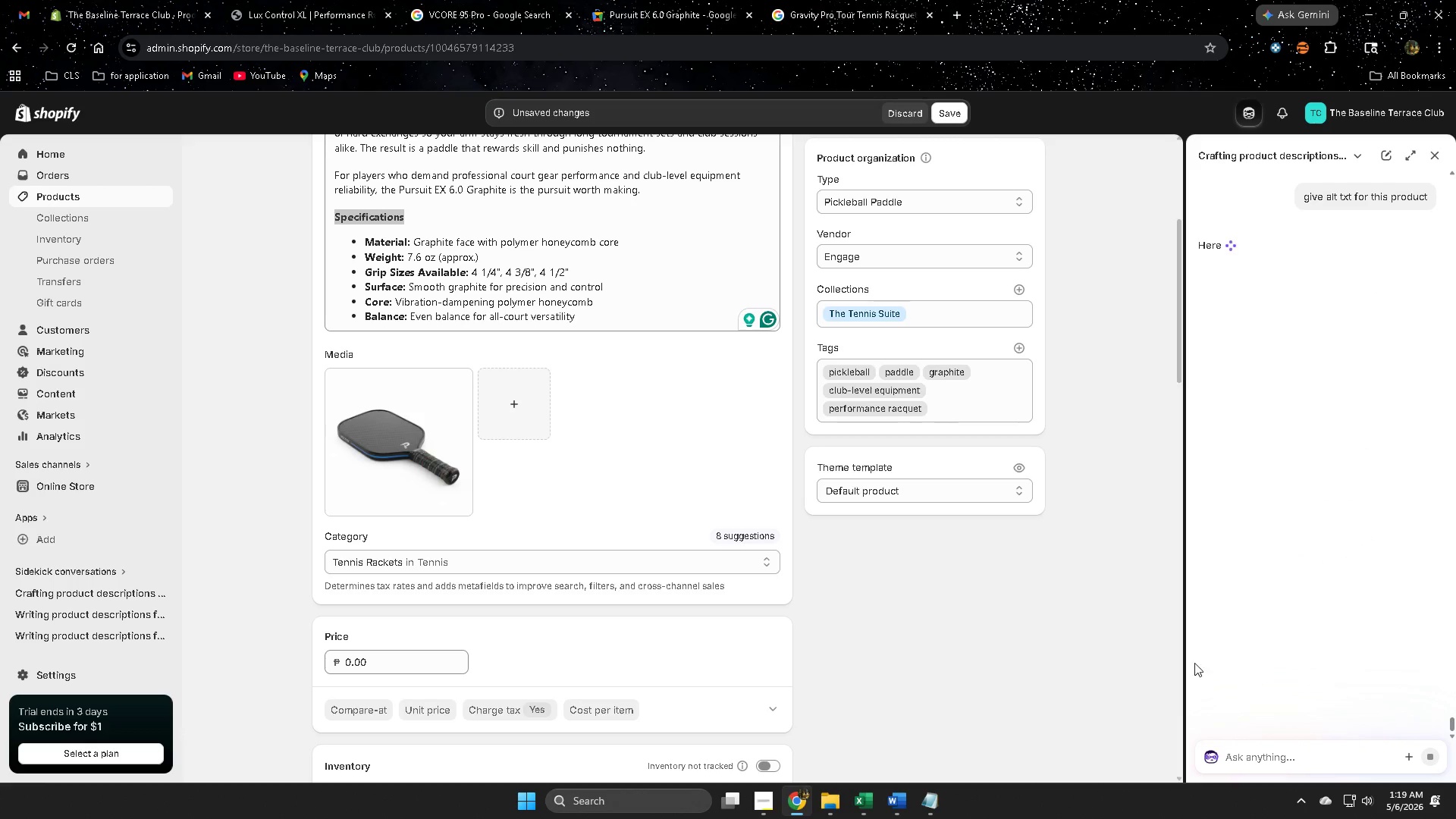 
wait(8.09)
 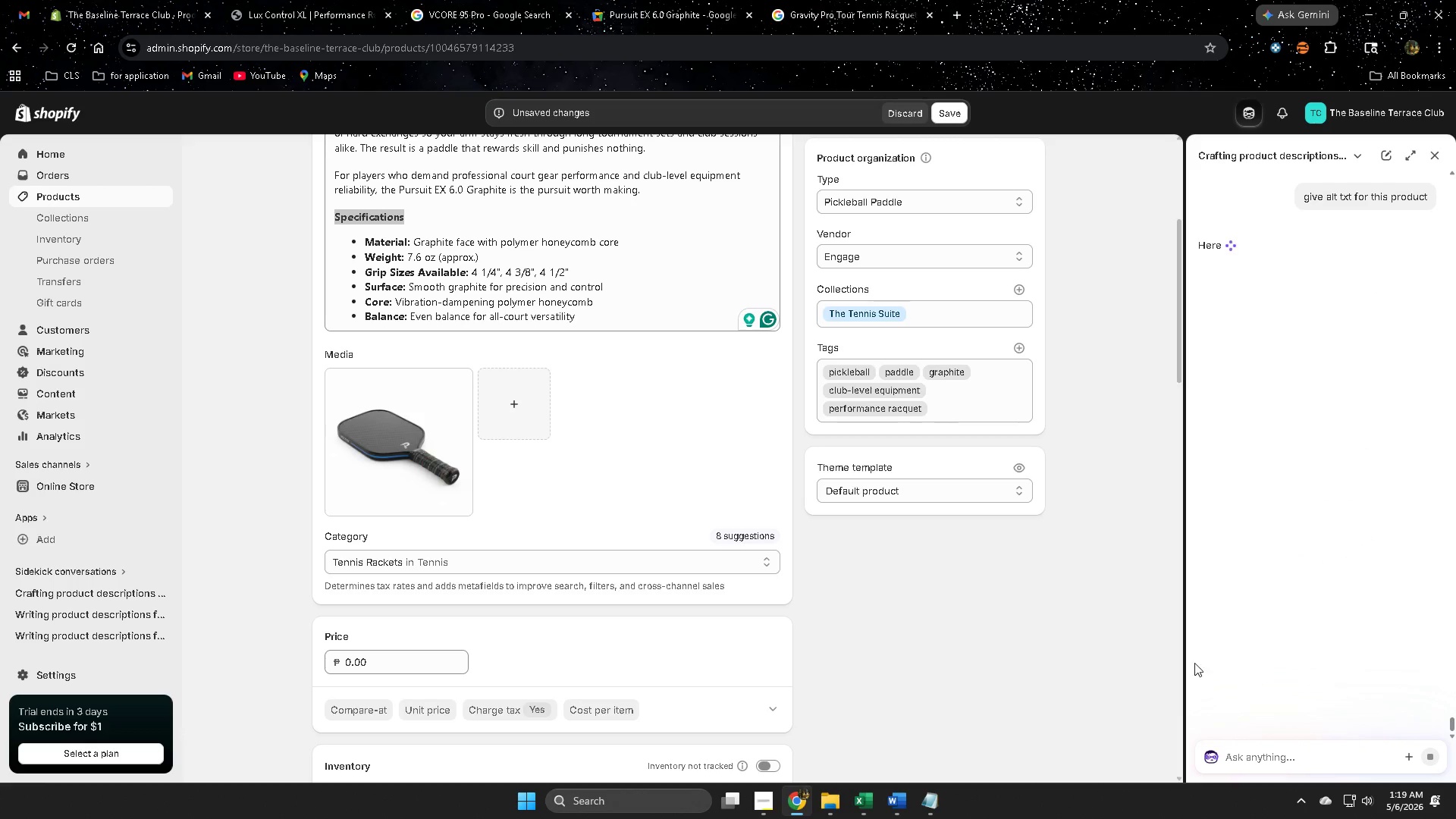 
left_click([1210, 281])
 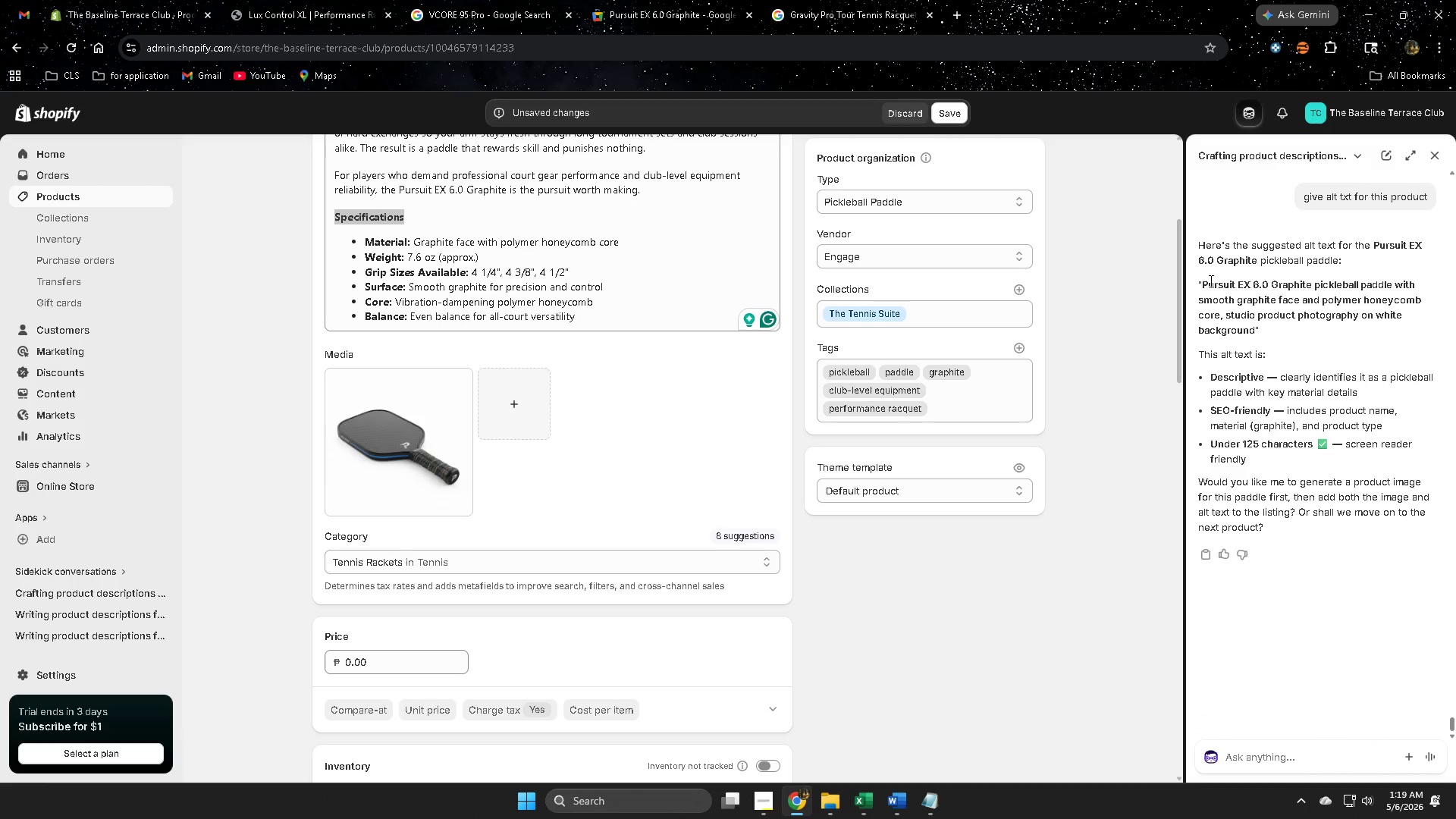 
left_click_drag(start_coordinate=[1210, 281], to_coordinate=[1245, 325])
 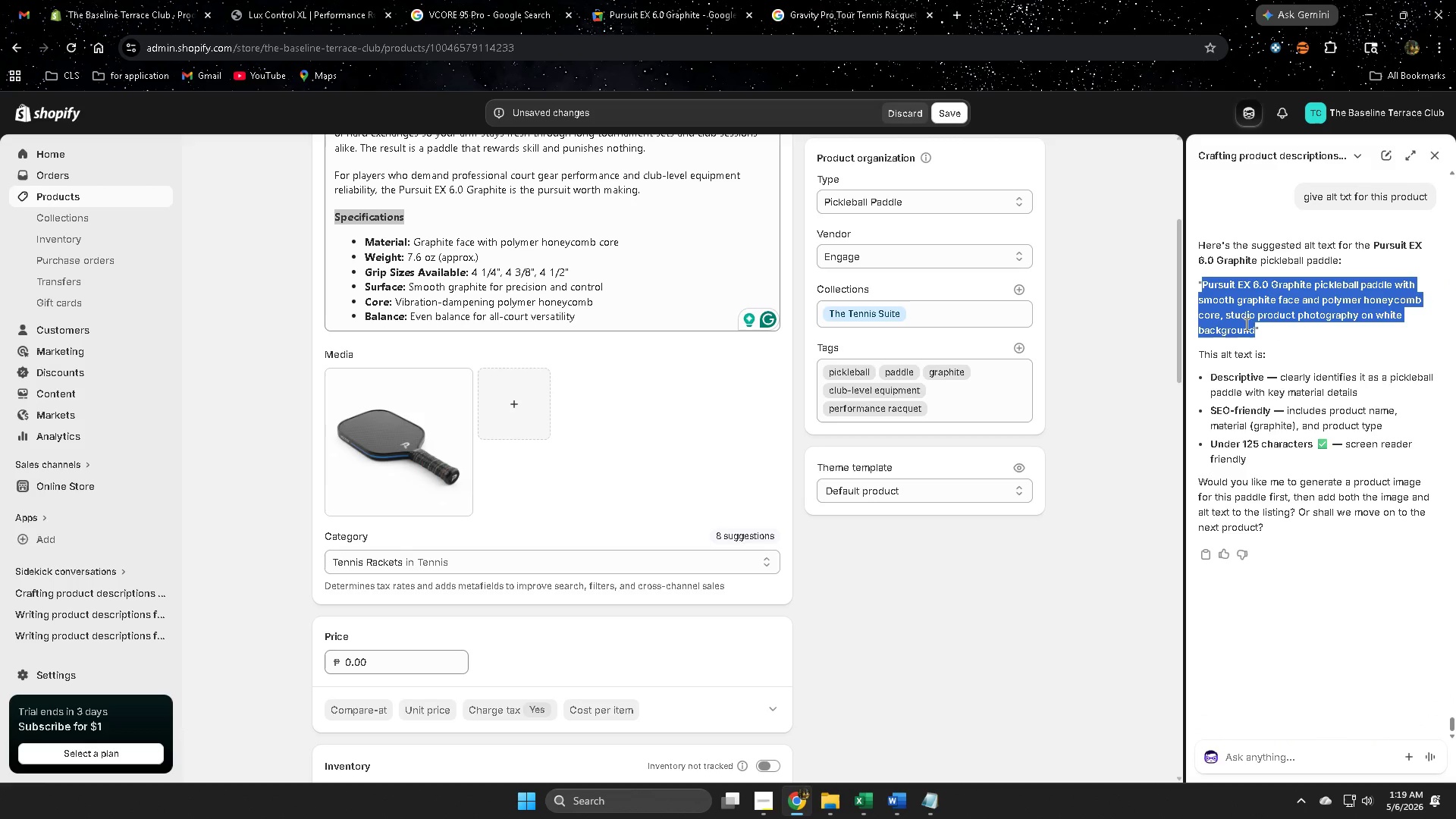 
key(Control+ControlLeft)
 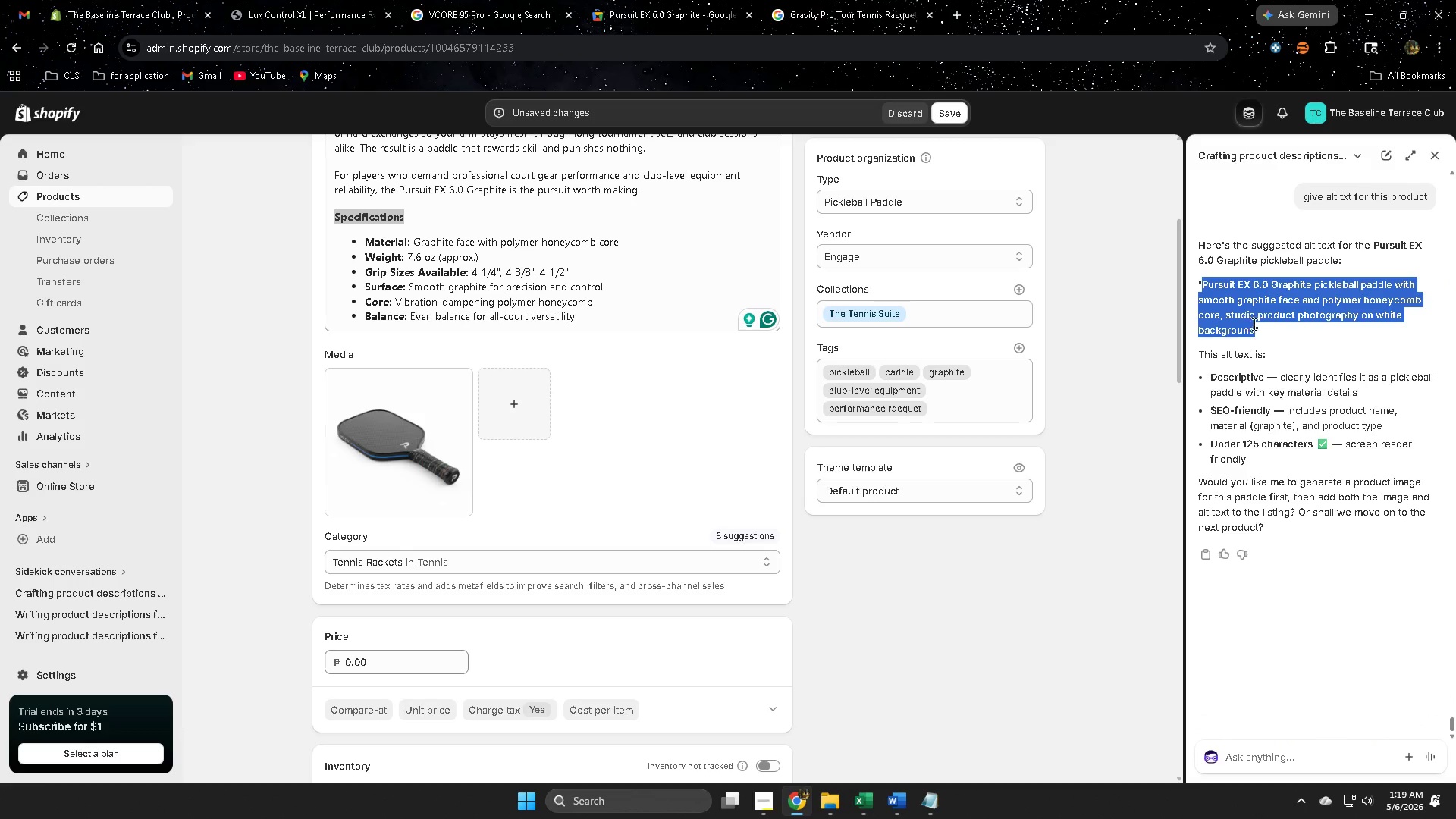 
key(Control+C)
 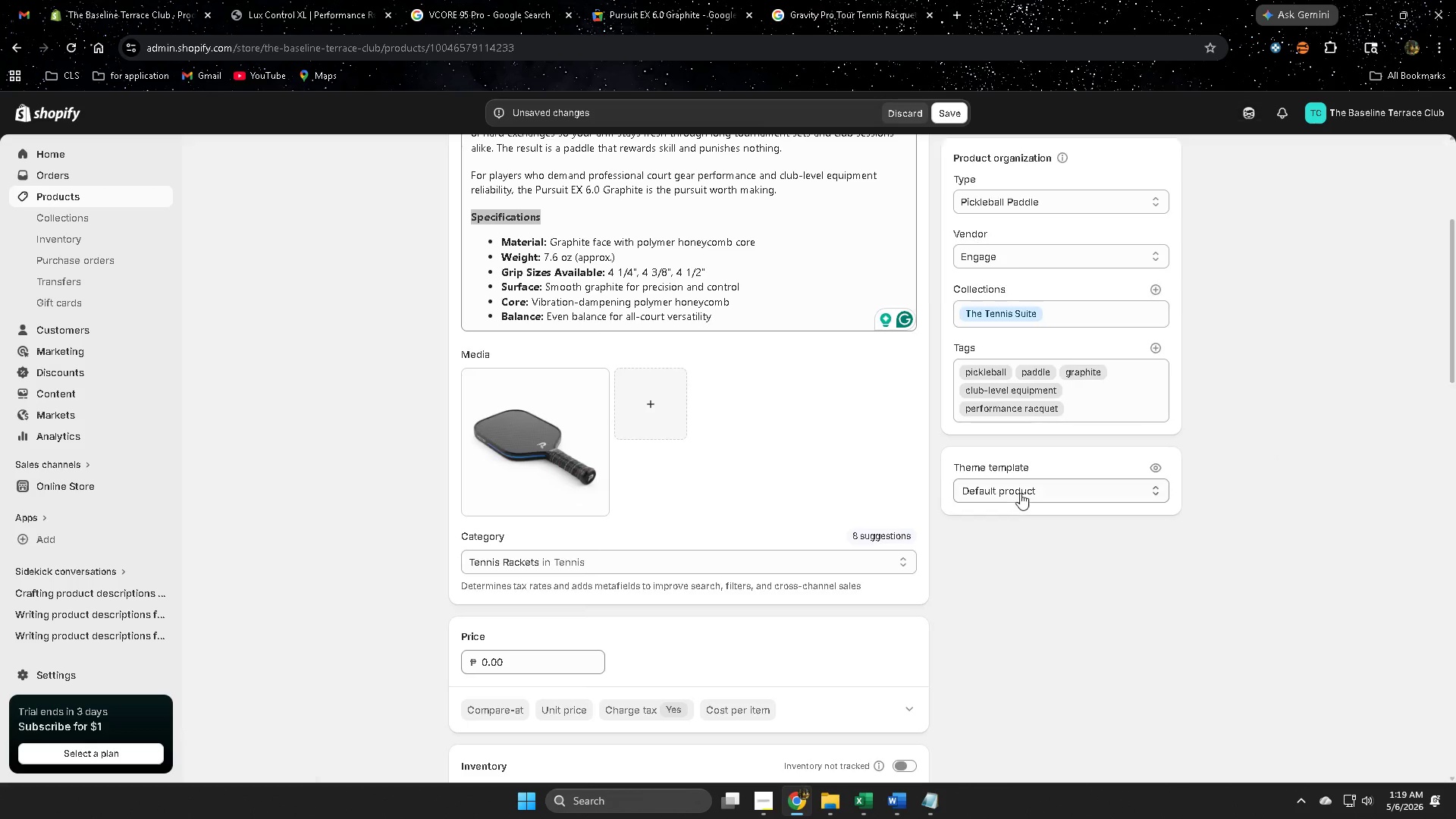 
scroll: coordinate [383, 523], scroll_direction: down, amount: 20.0
 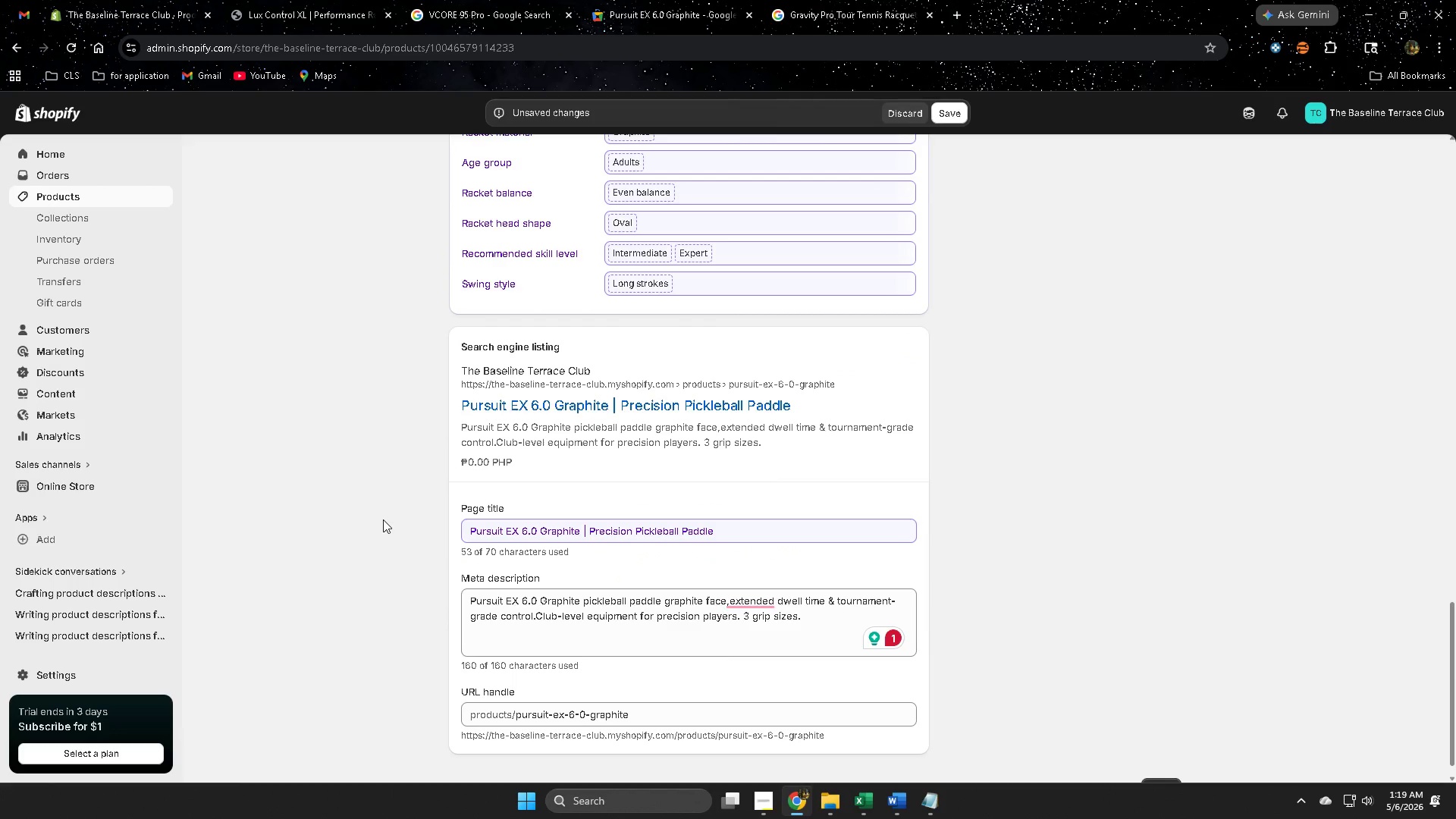 
left_click([513, 249])
 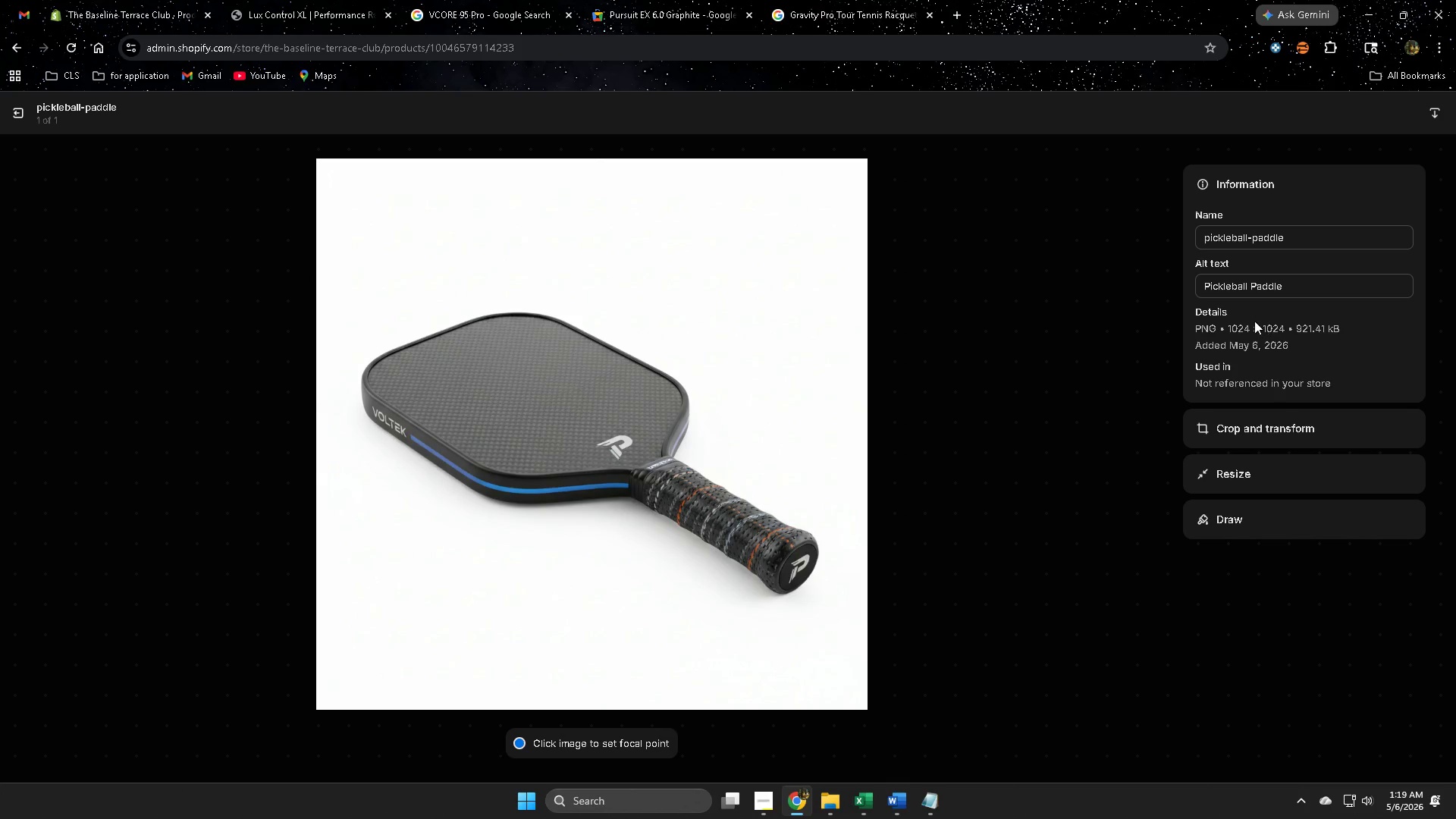 
double_click([1326, 287])
 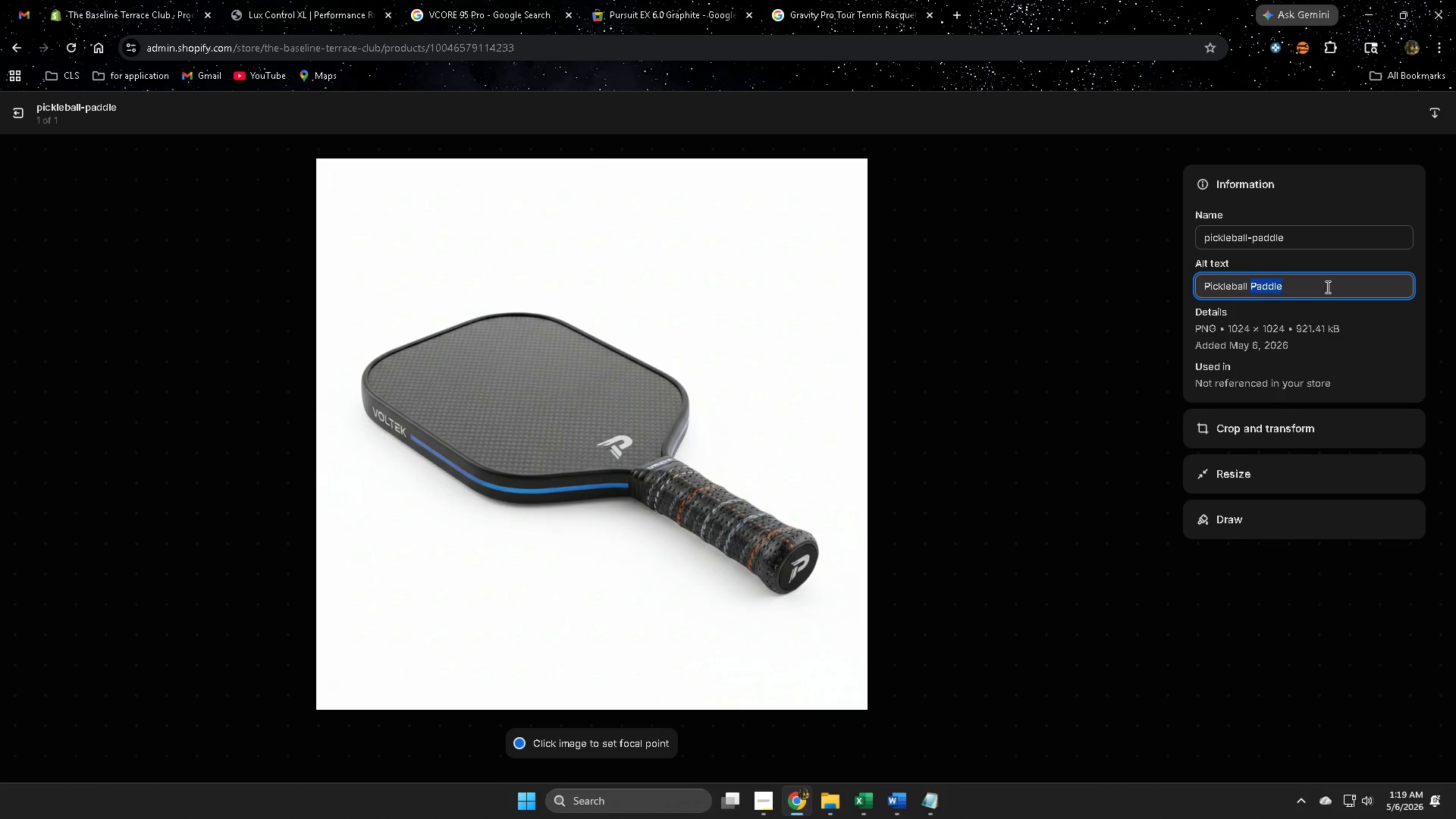 
triple_click([1326, 287])
 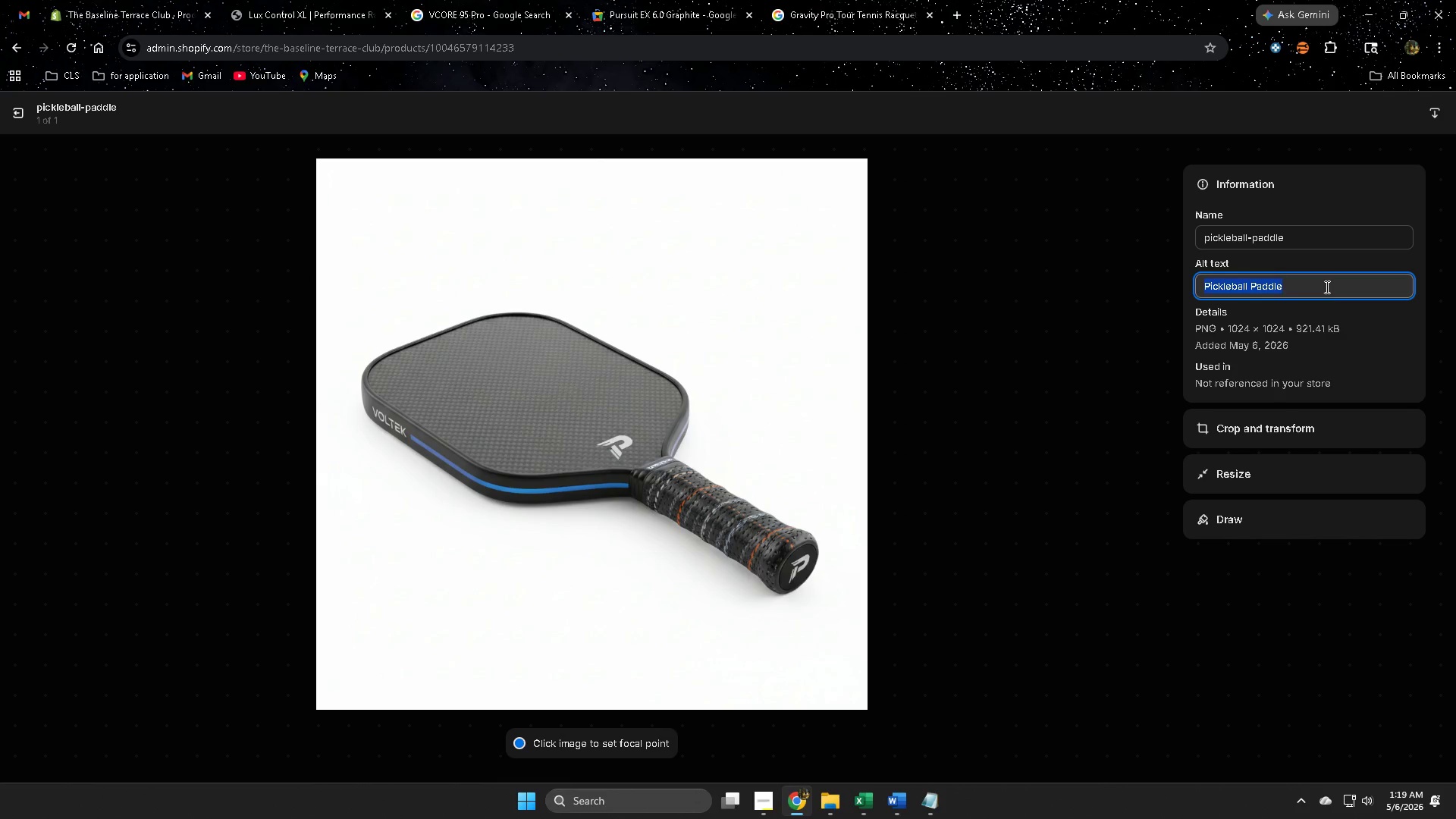 
scroll: coordinate [388, 511], scroll_direction: up, amount: 17.0
 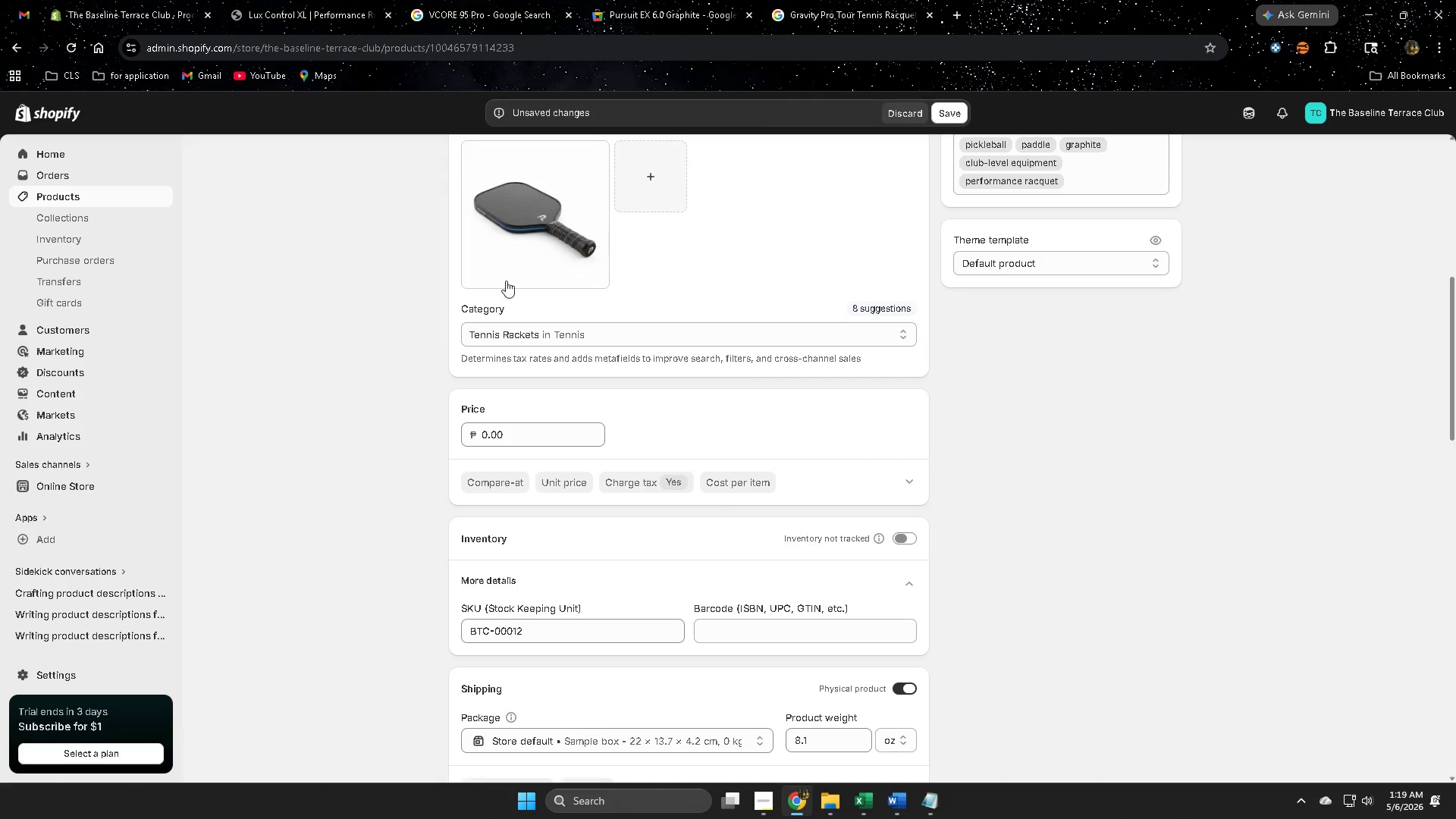 
key(Control+ControlLeft)
 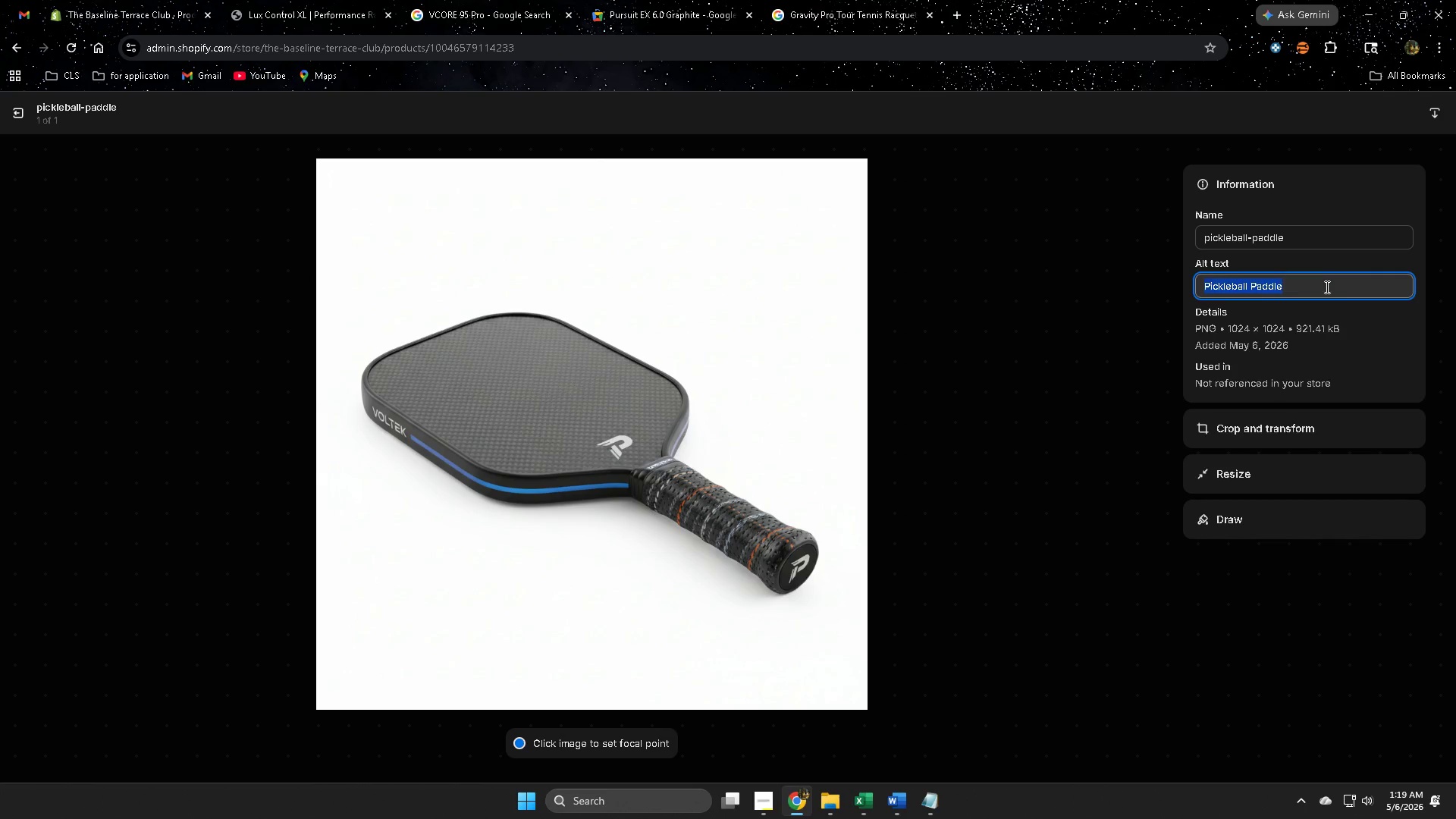 
key(Control+V)
 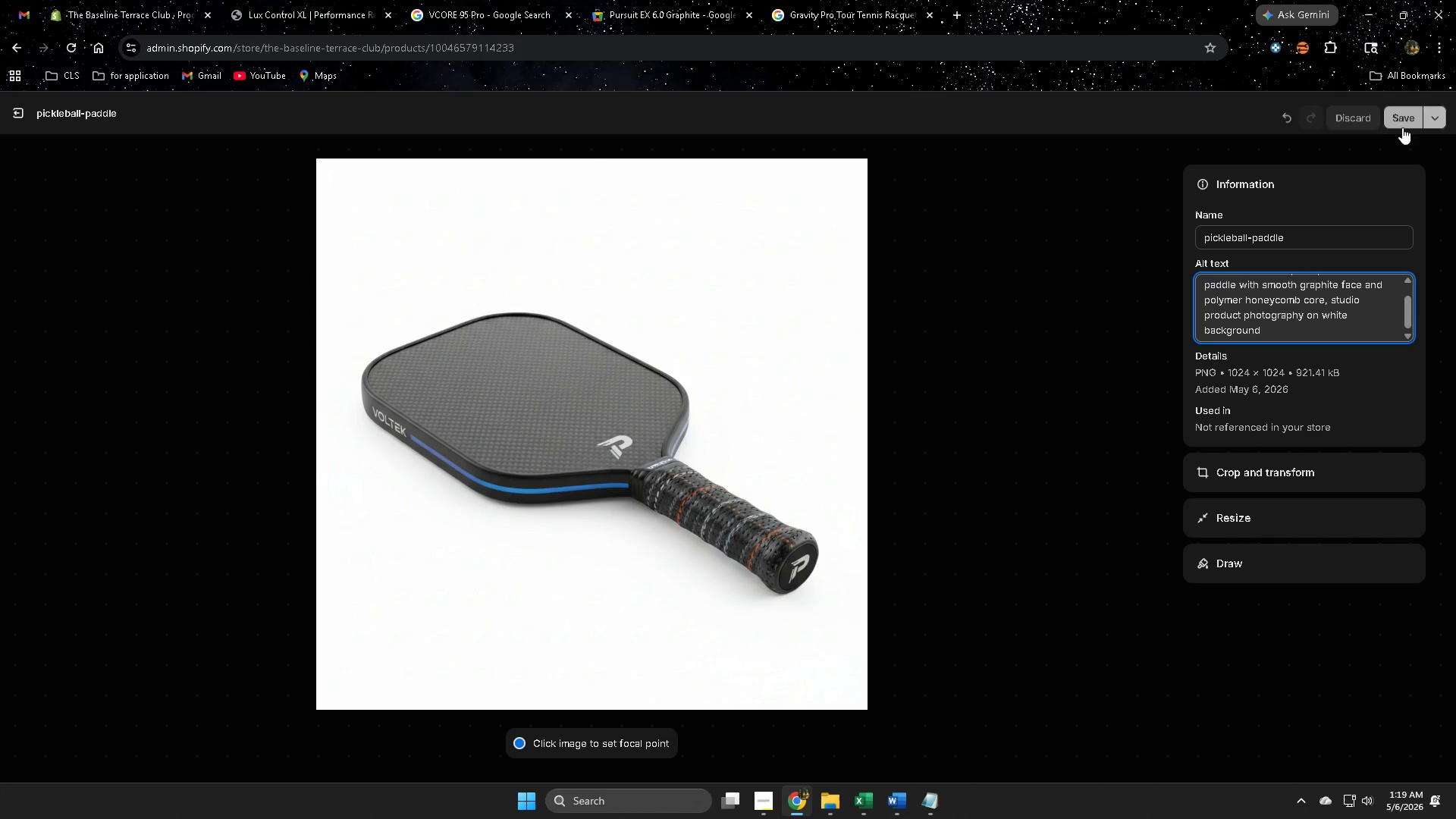 
left_click([1401, 111])
 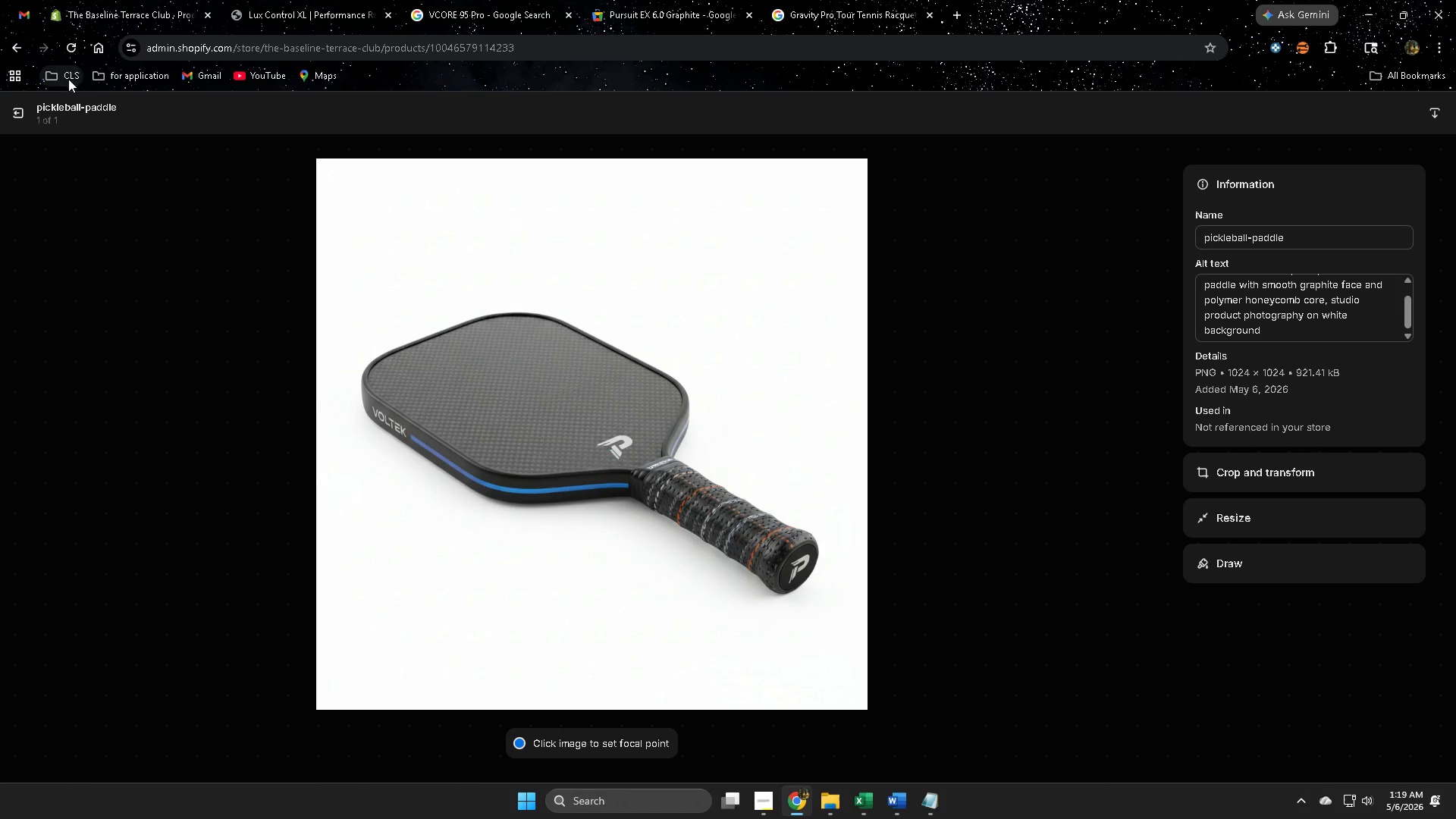 
left_click([17, 118])
 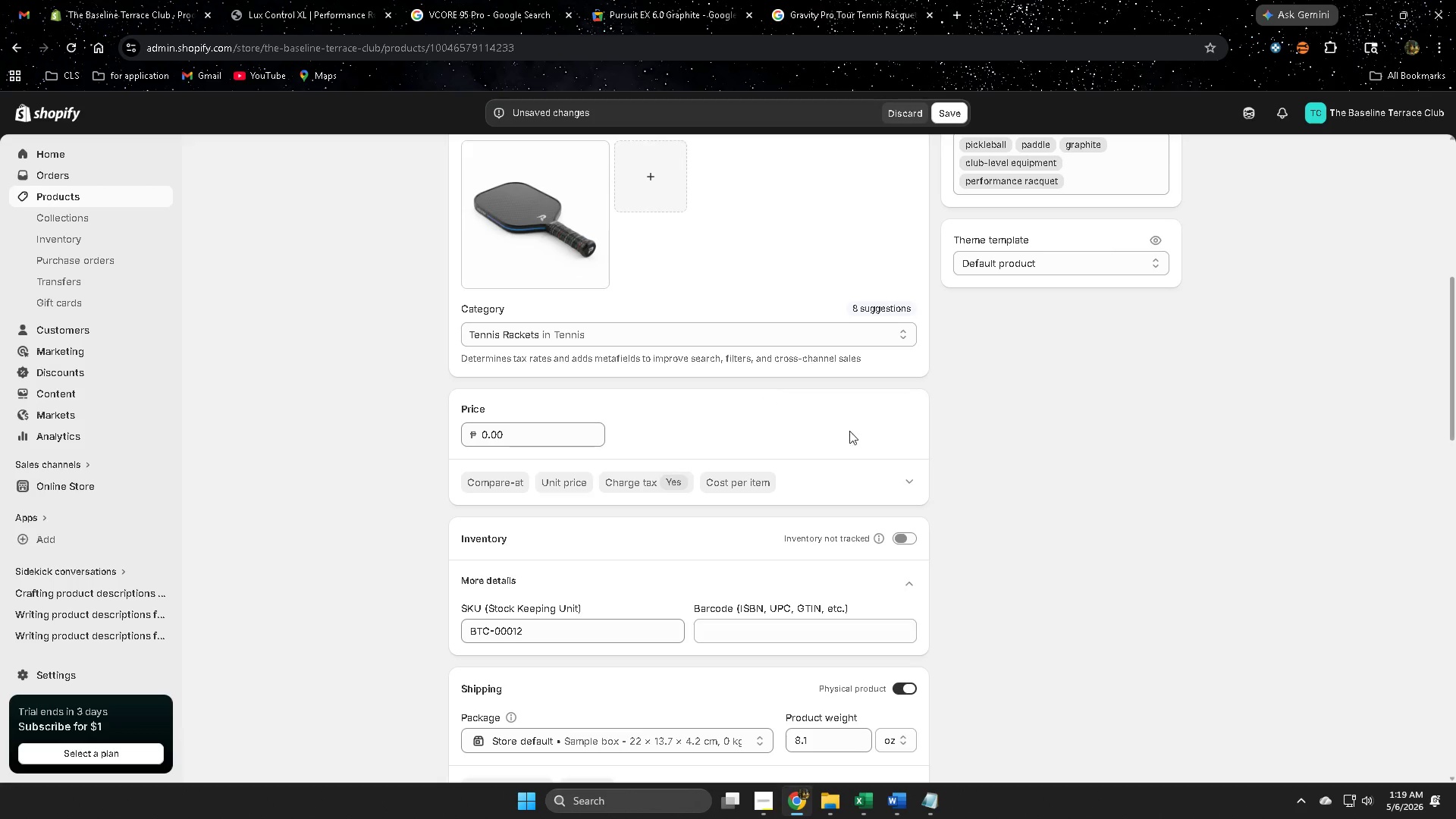 
left_click([952, 110])
 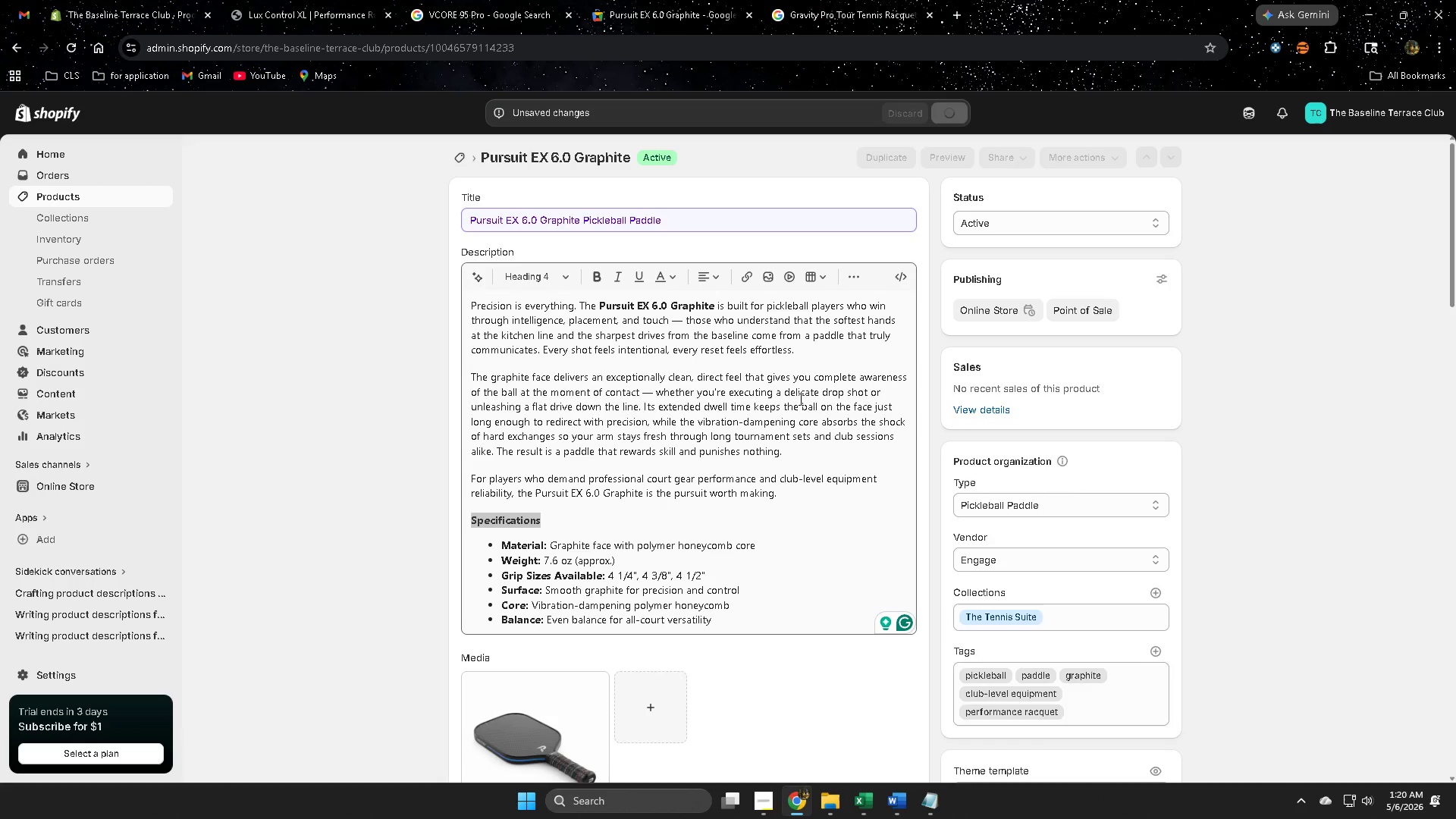 
scroll: coordinate [1062, 519], scroll_direction: up, amount: 8.0
 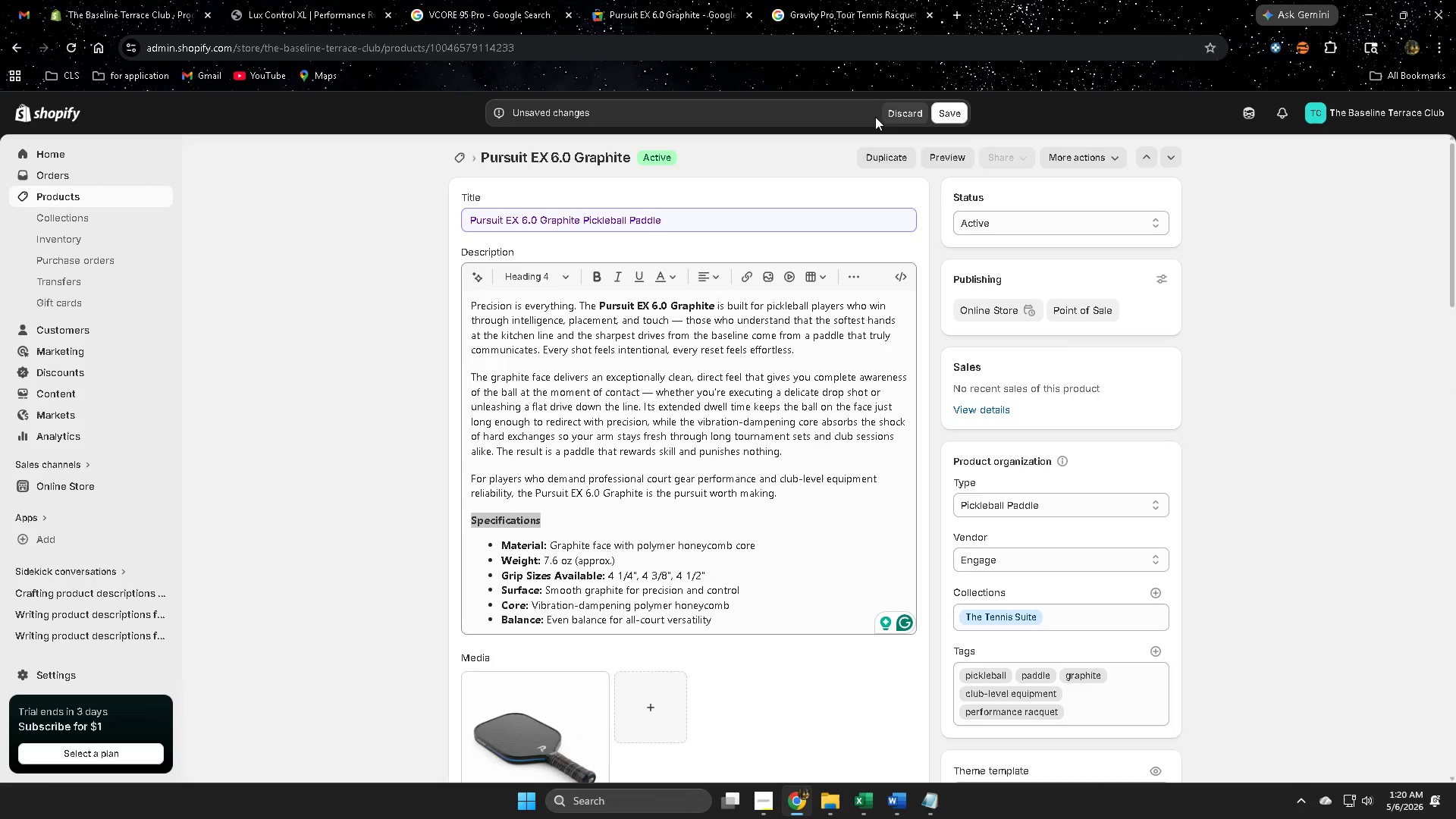 
wait(8.07)
 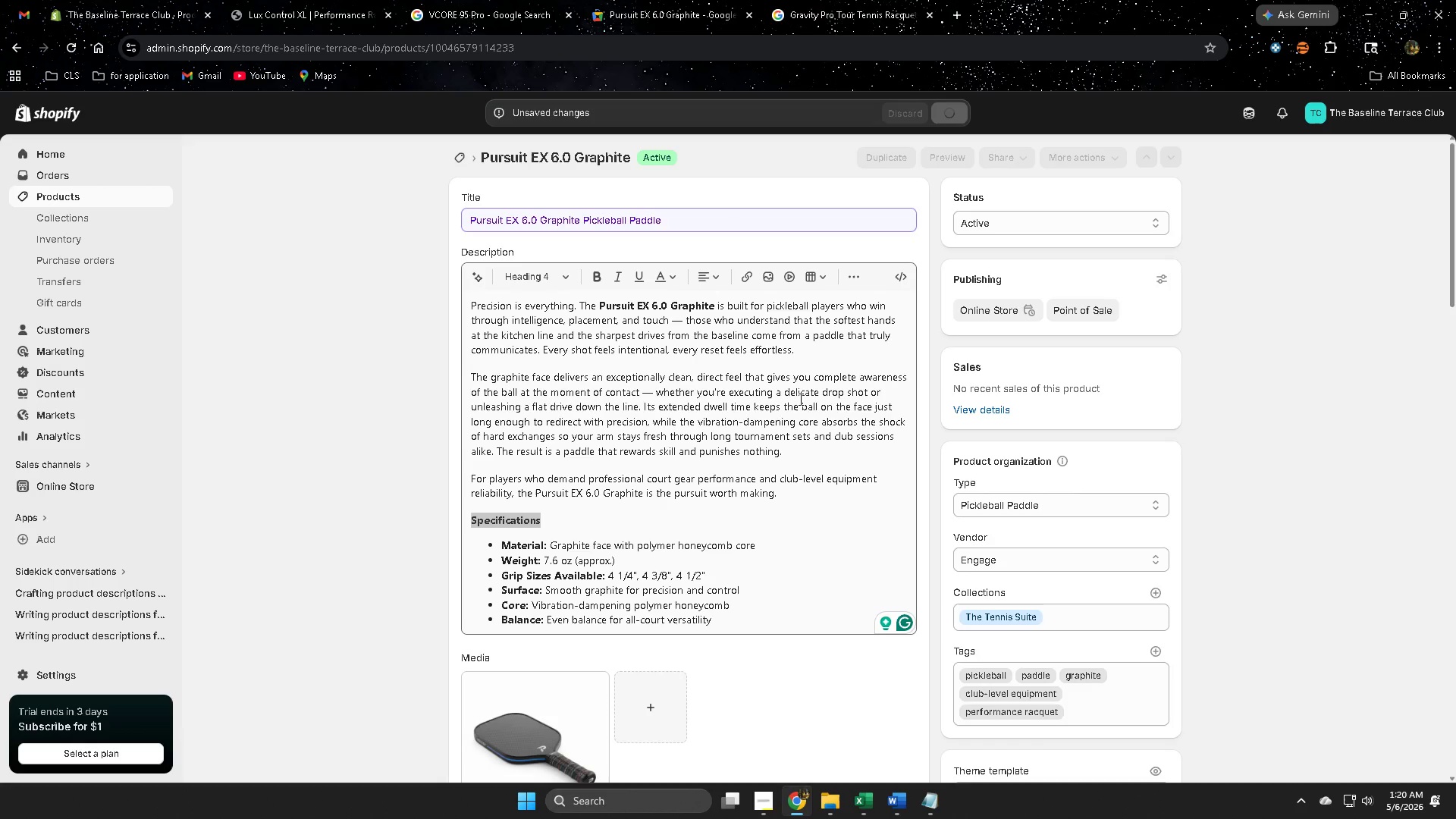 
scroll: coordinate [362, 437], scroll_direction: down, amount: 8.0
 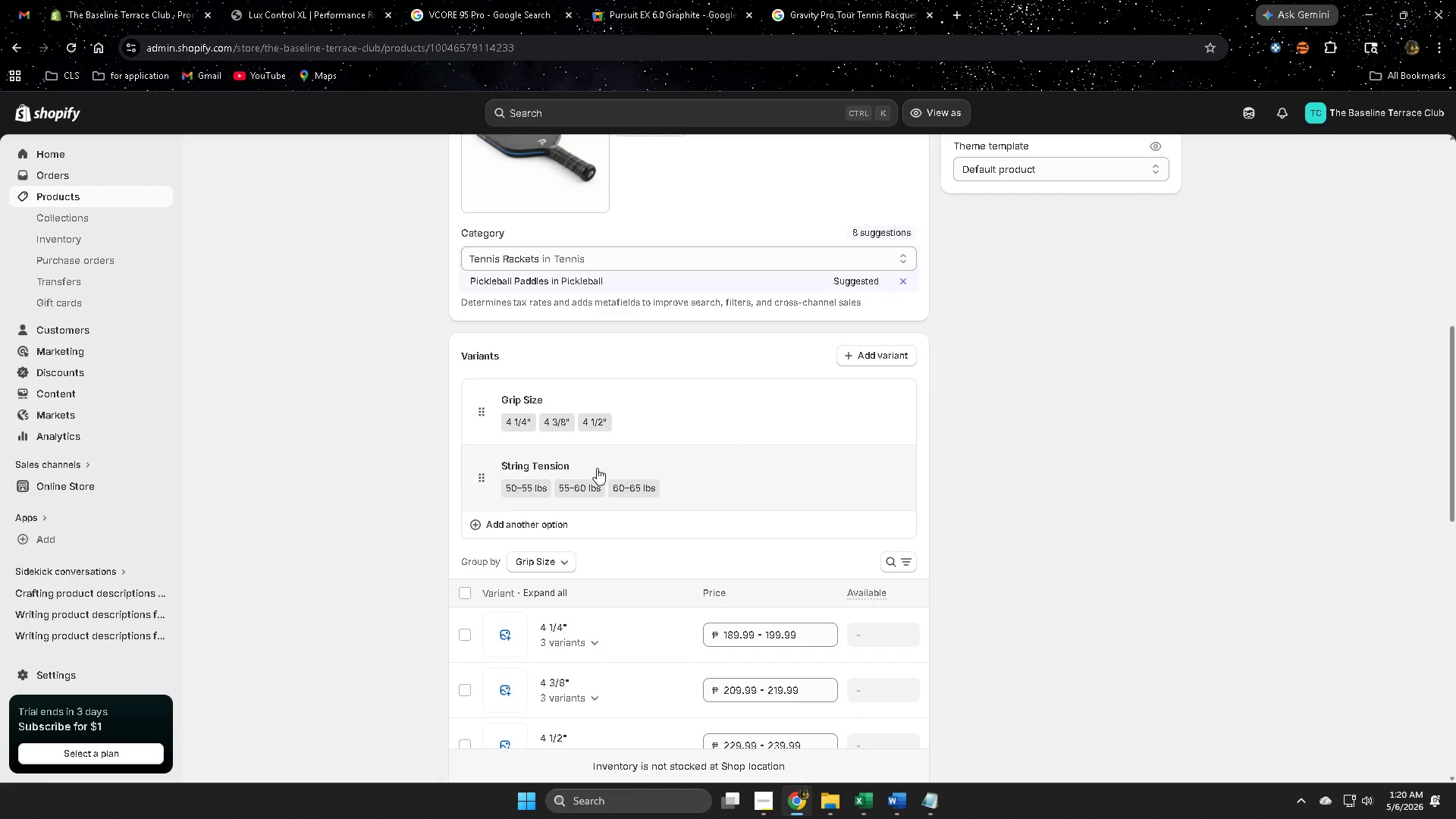 
left_click([479, 481])
 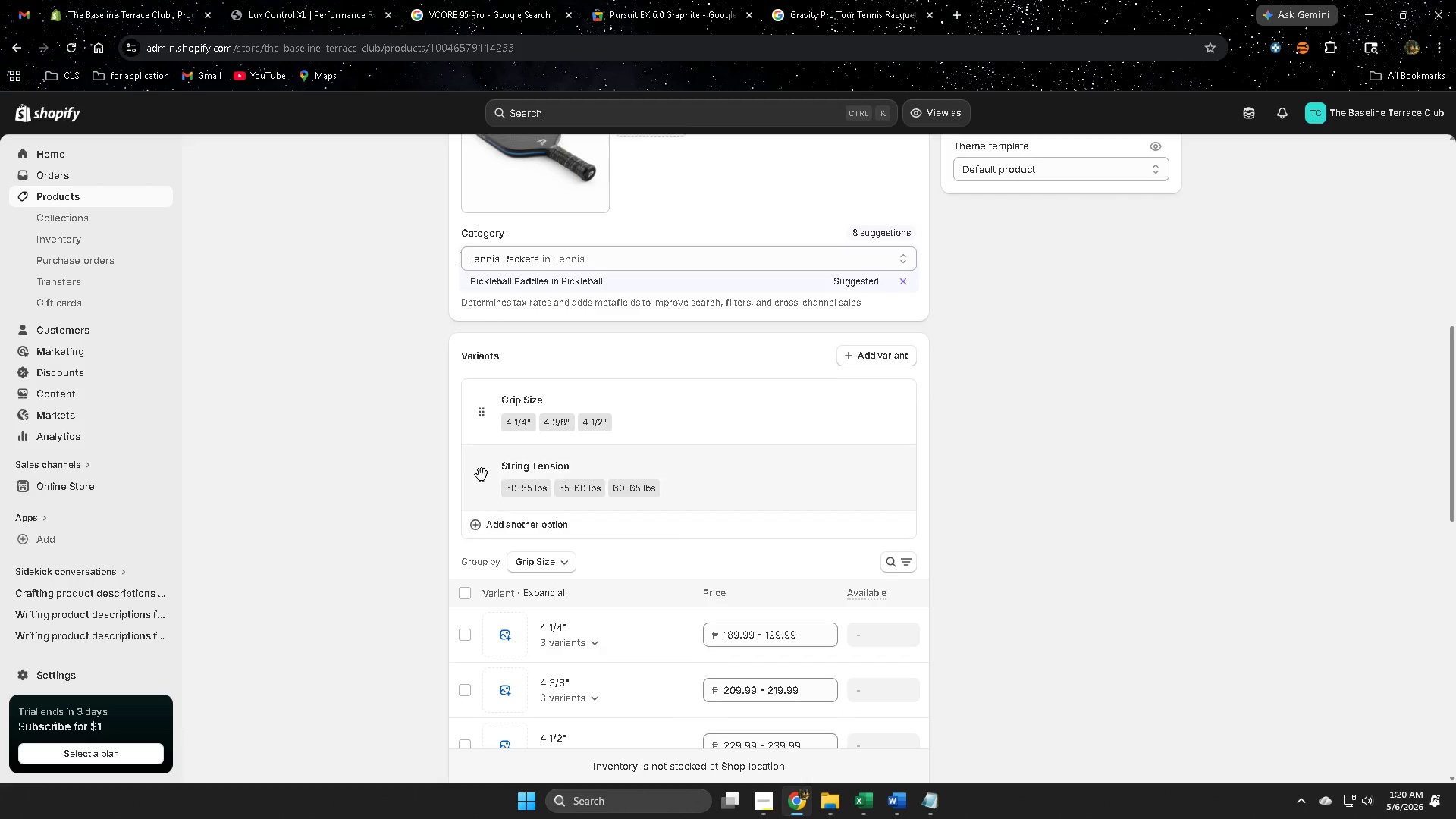 
left_click([488, 476])
 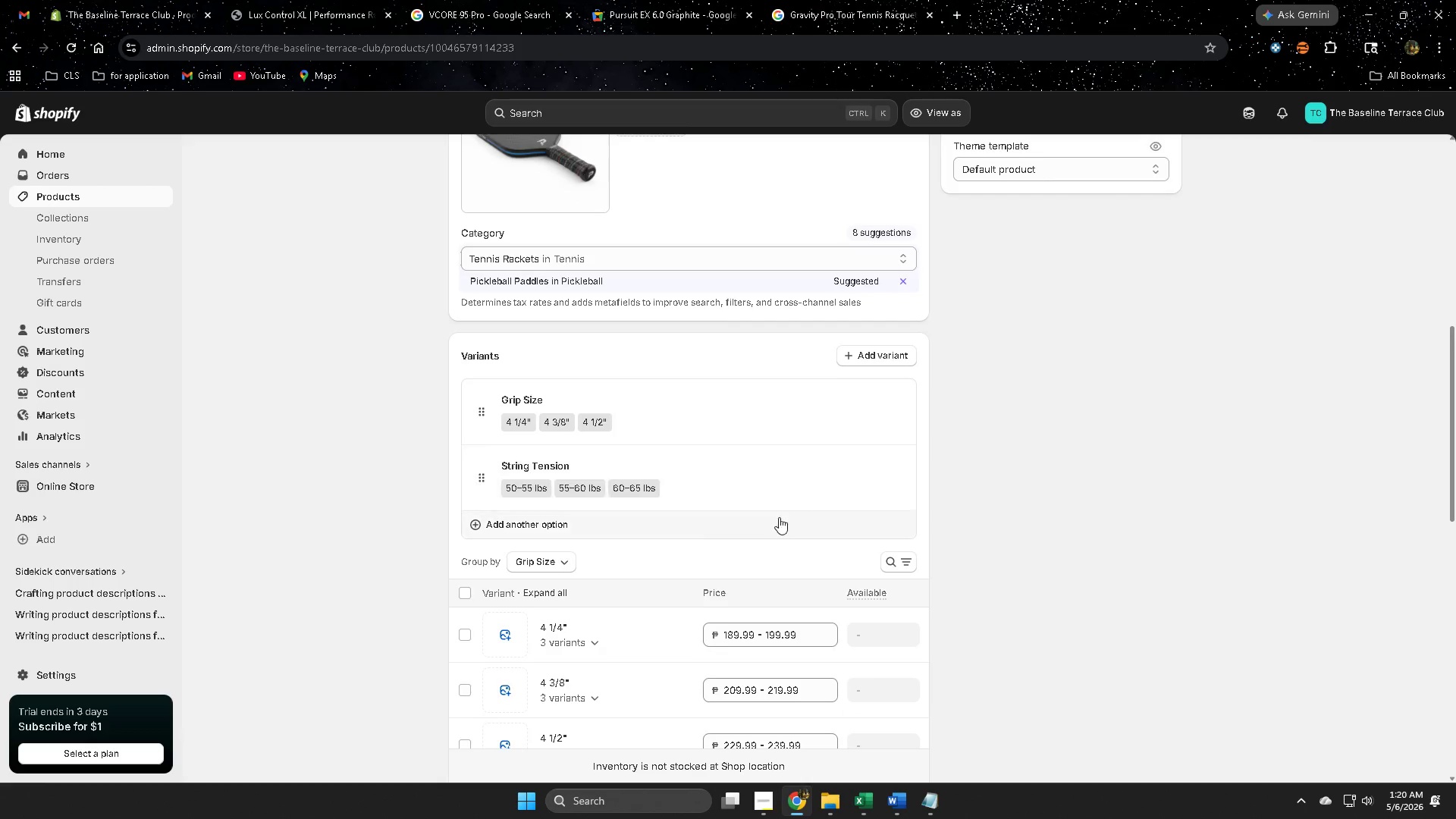 
left_click([798, 395])
 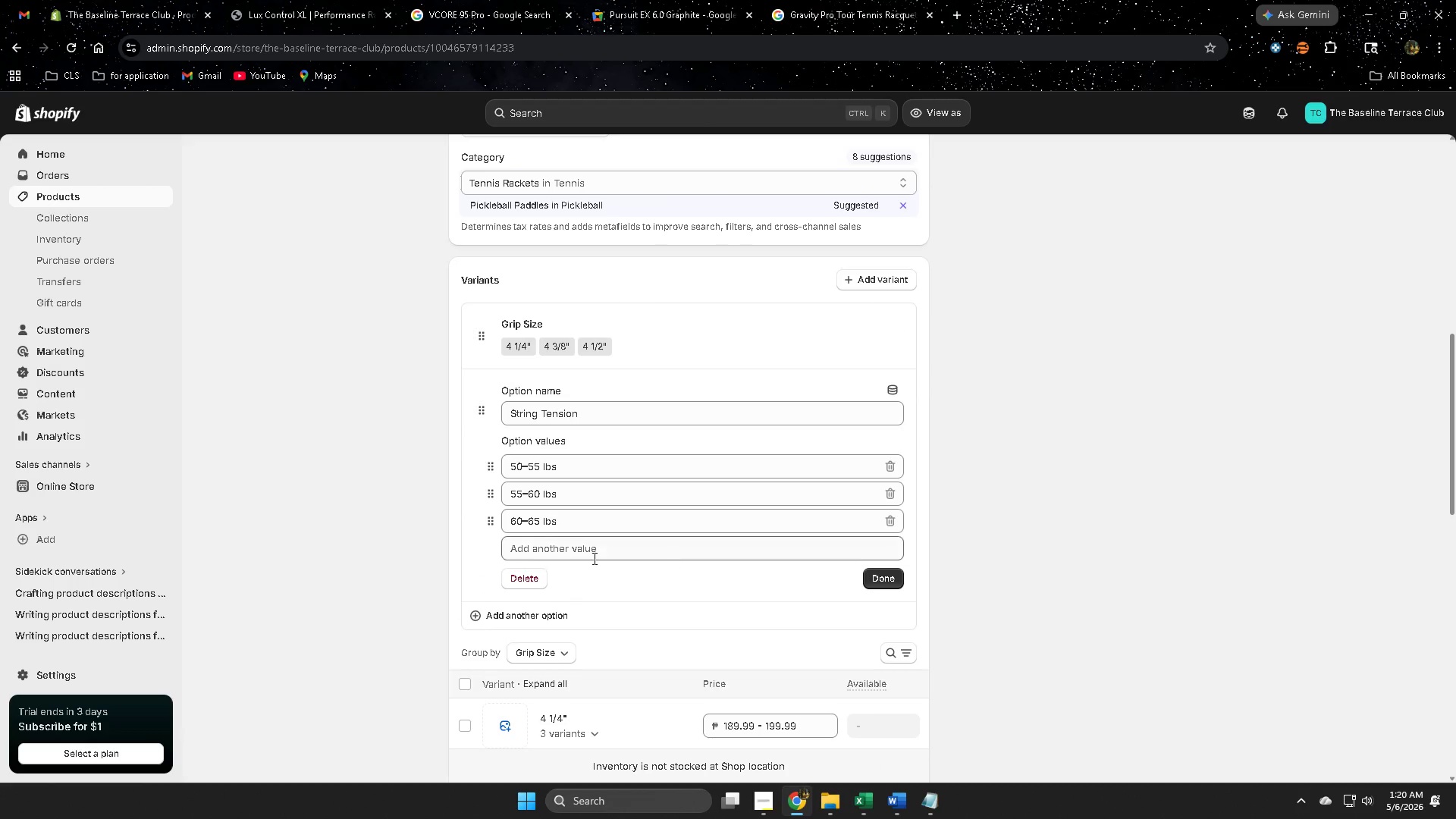 
left_click([515, 574])
 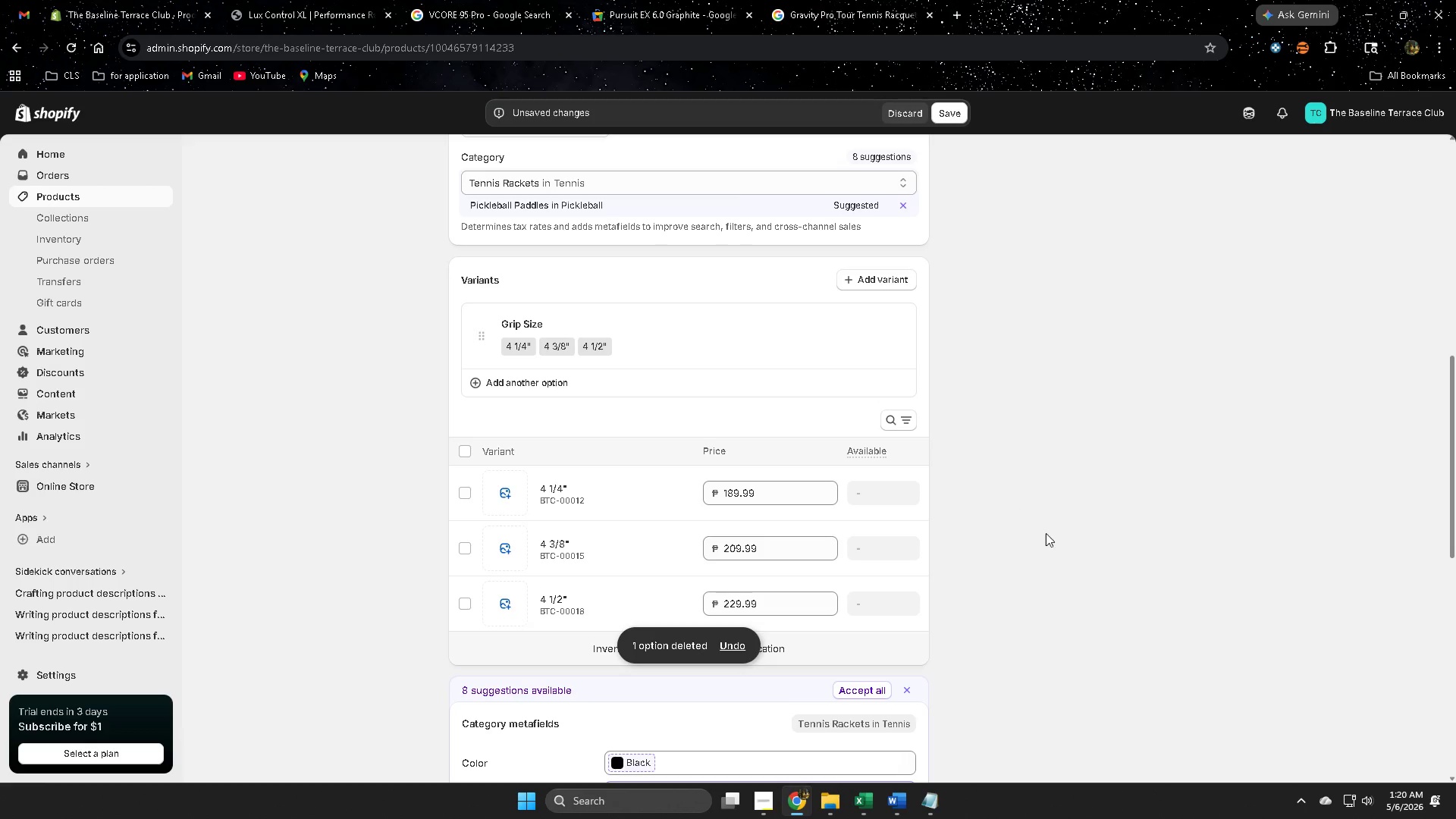 
scroll: coordinate [804, 493], scroll_direction: down, amount: 1.0
 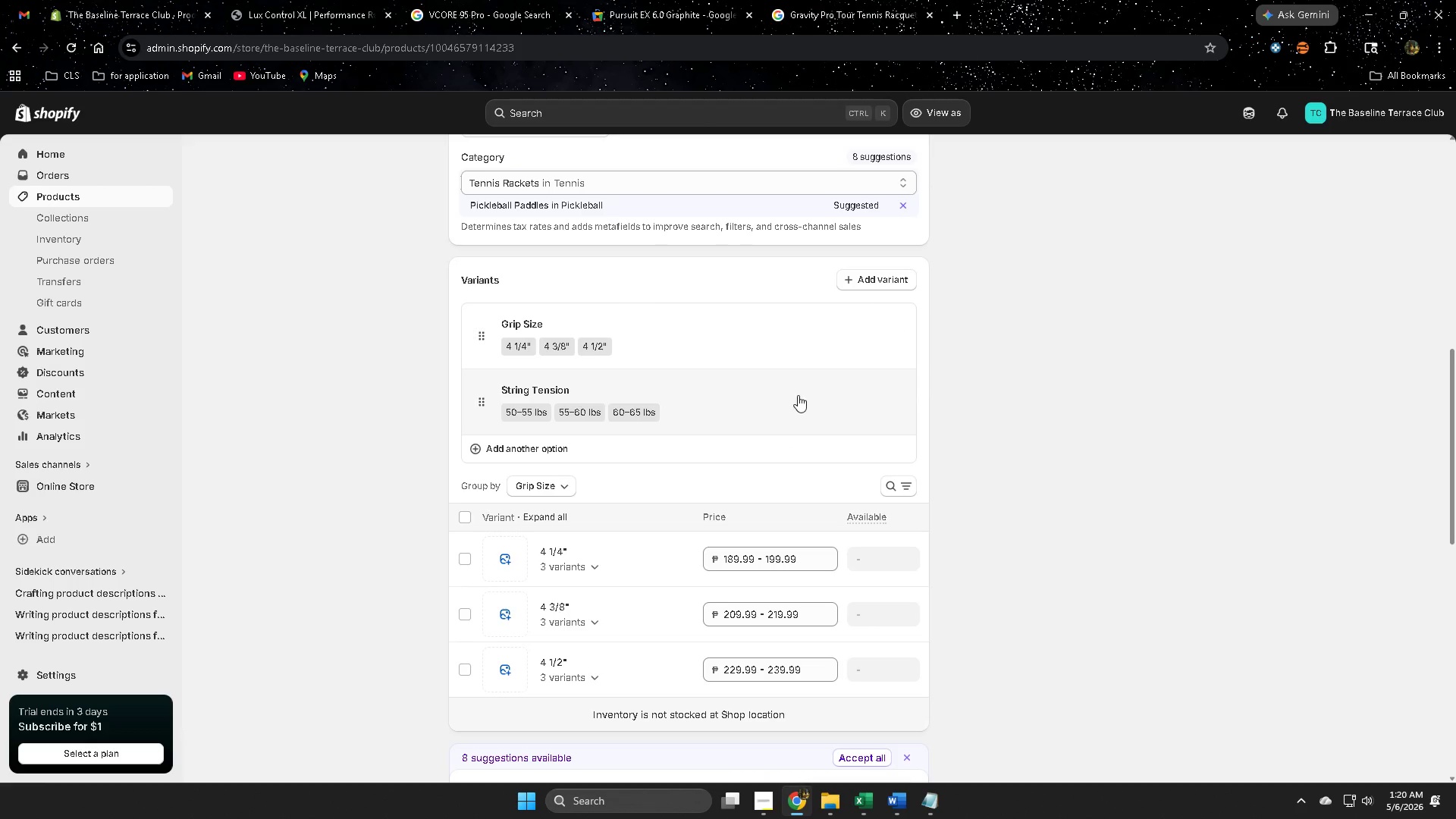 
left_click([1089, 577])
 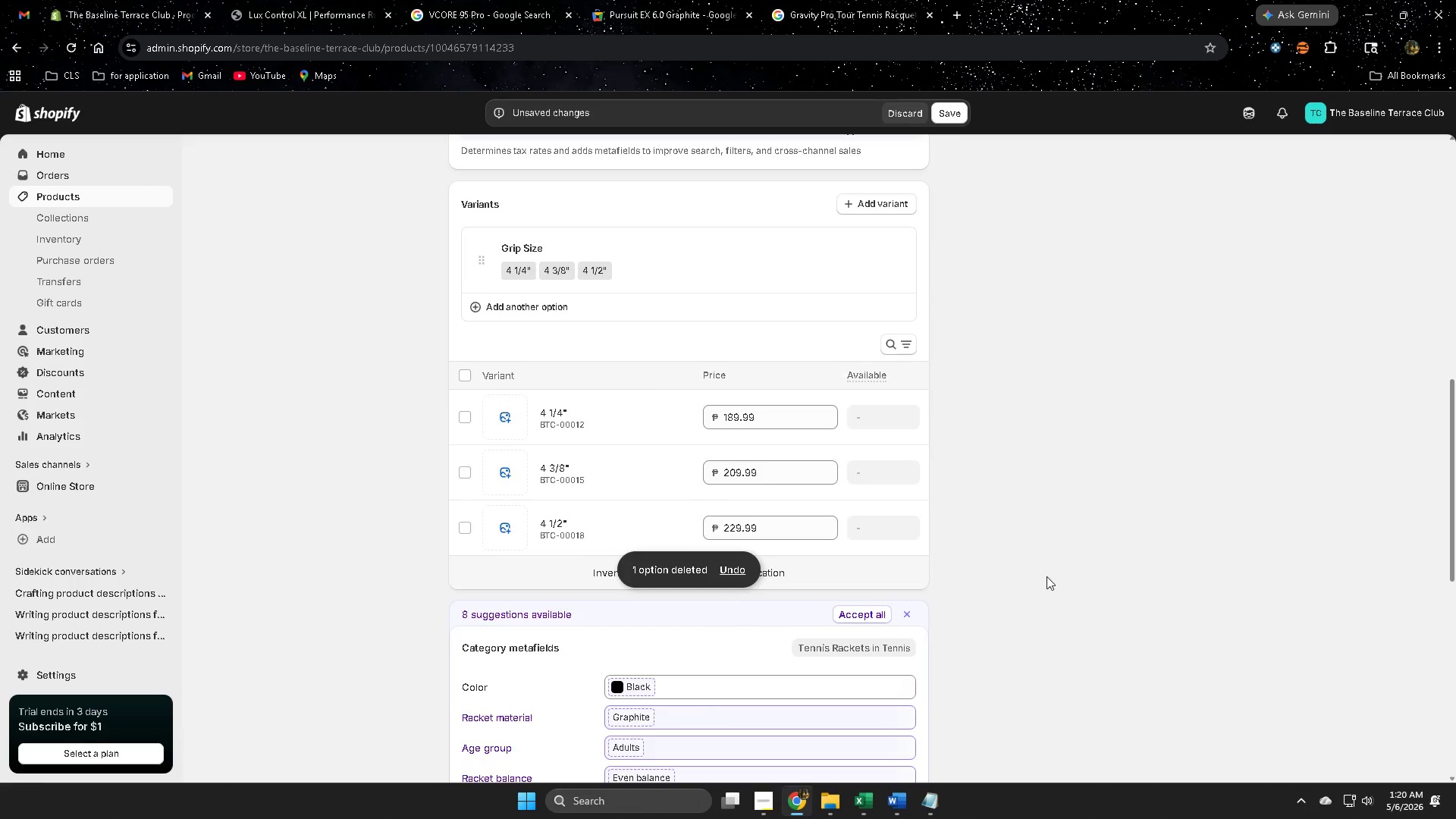 
mouse_move([544, 566])
 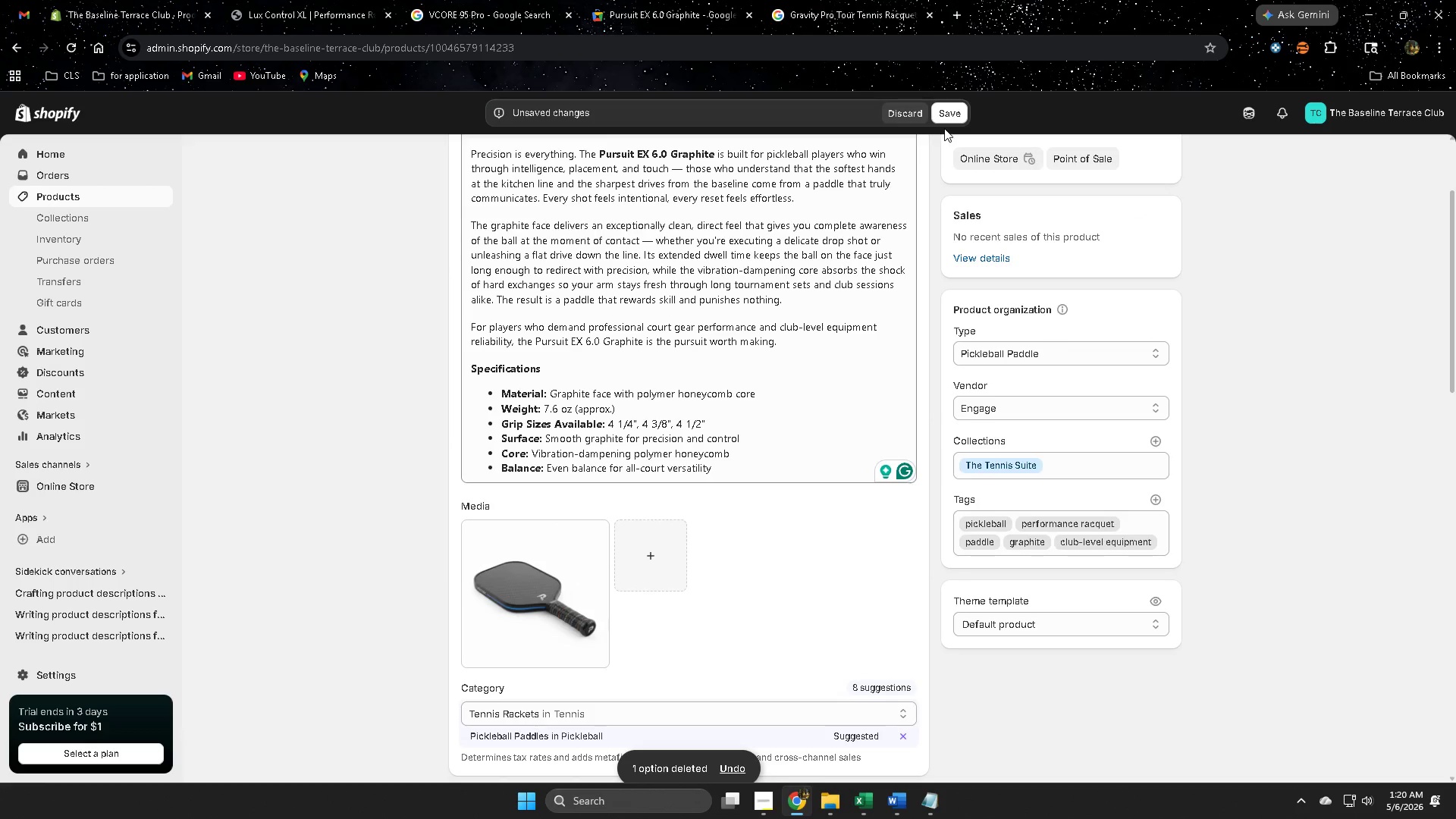 
scroll: coordinate [1064, 605], scroll_direction: down, amount: 1.0
 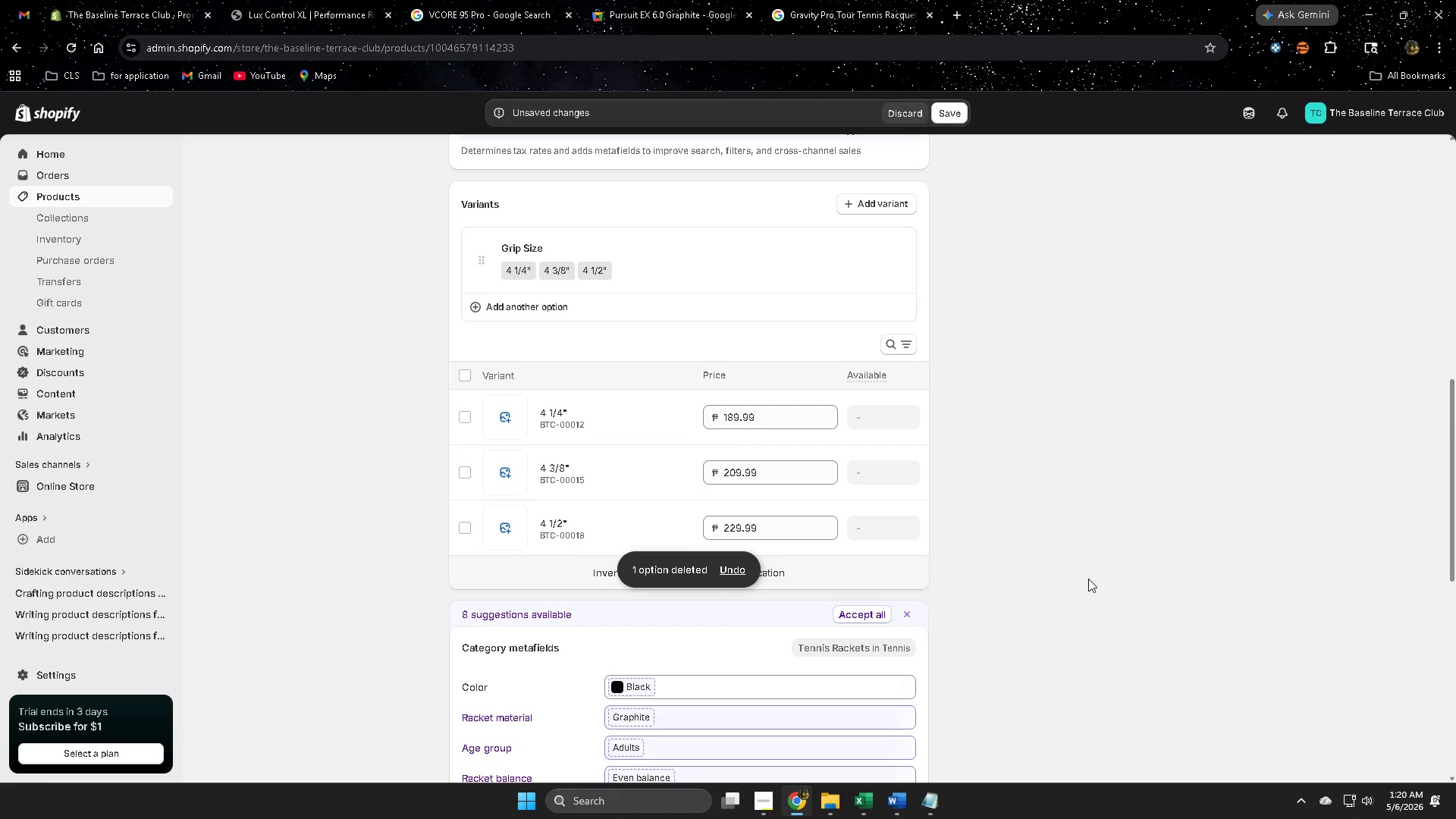 
left_click([951, 116])
 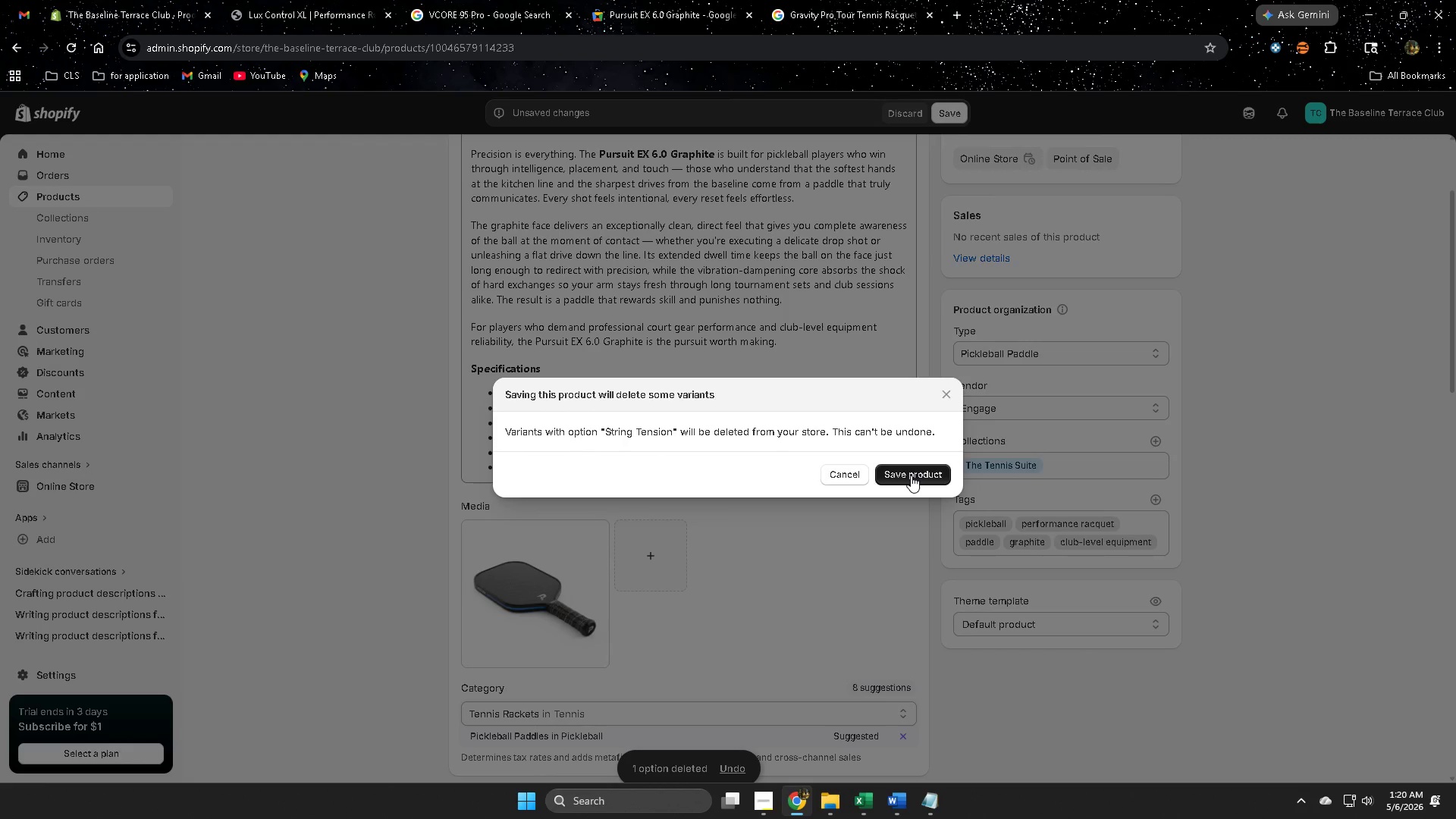 
scroll: coordinate [1046, 573], scroll_direction: up, amount: 8.0
 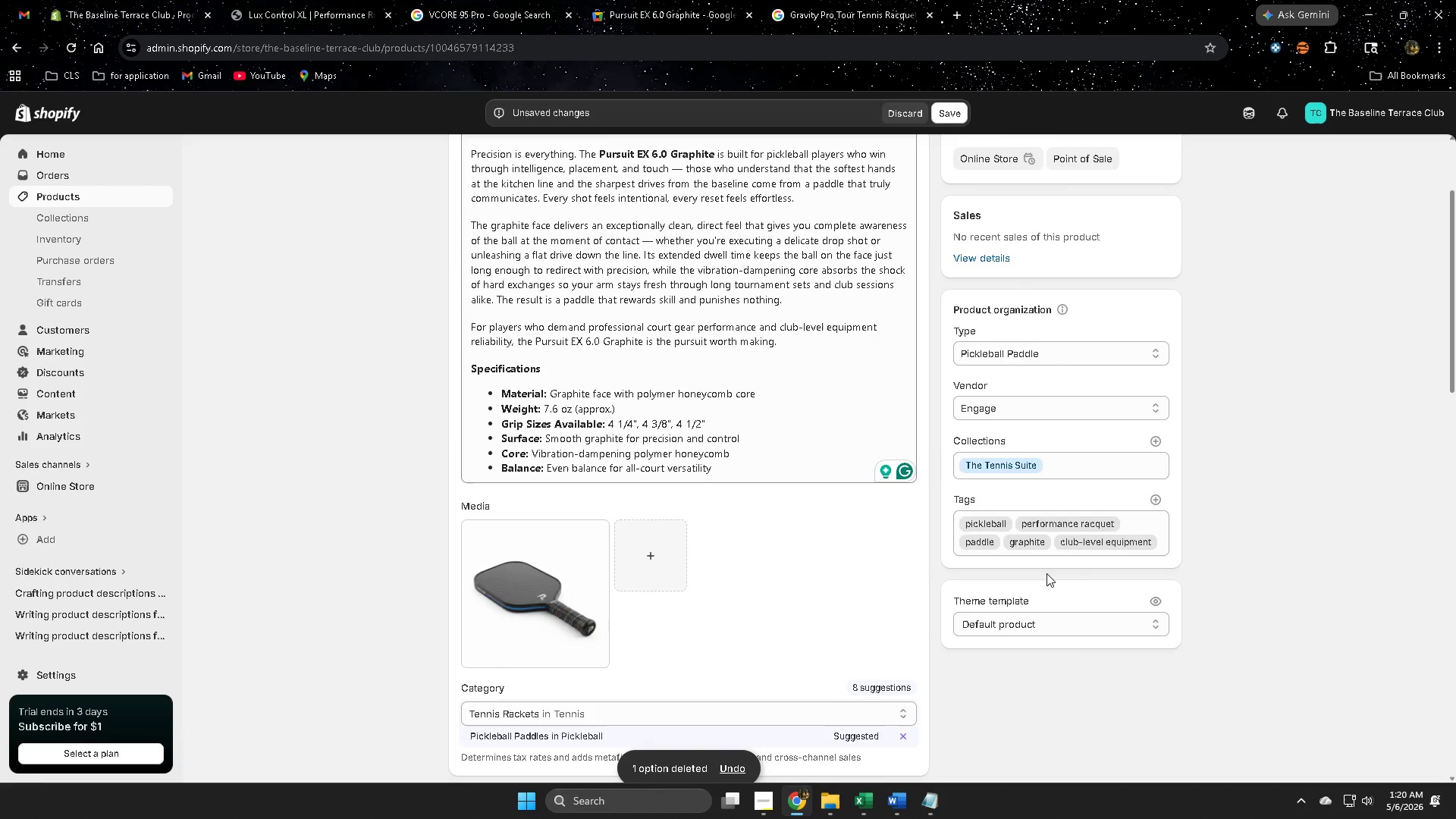 
left_click([911, 475])
 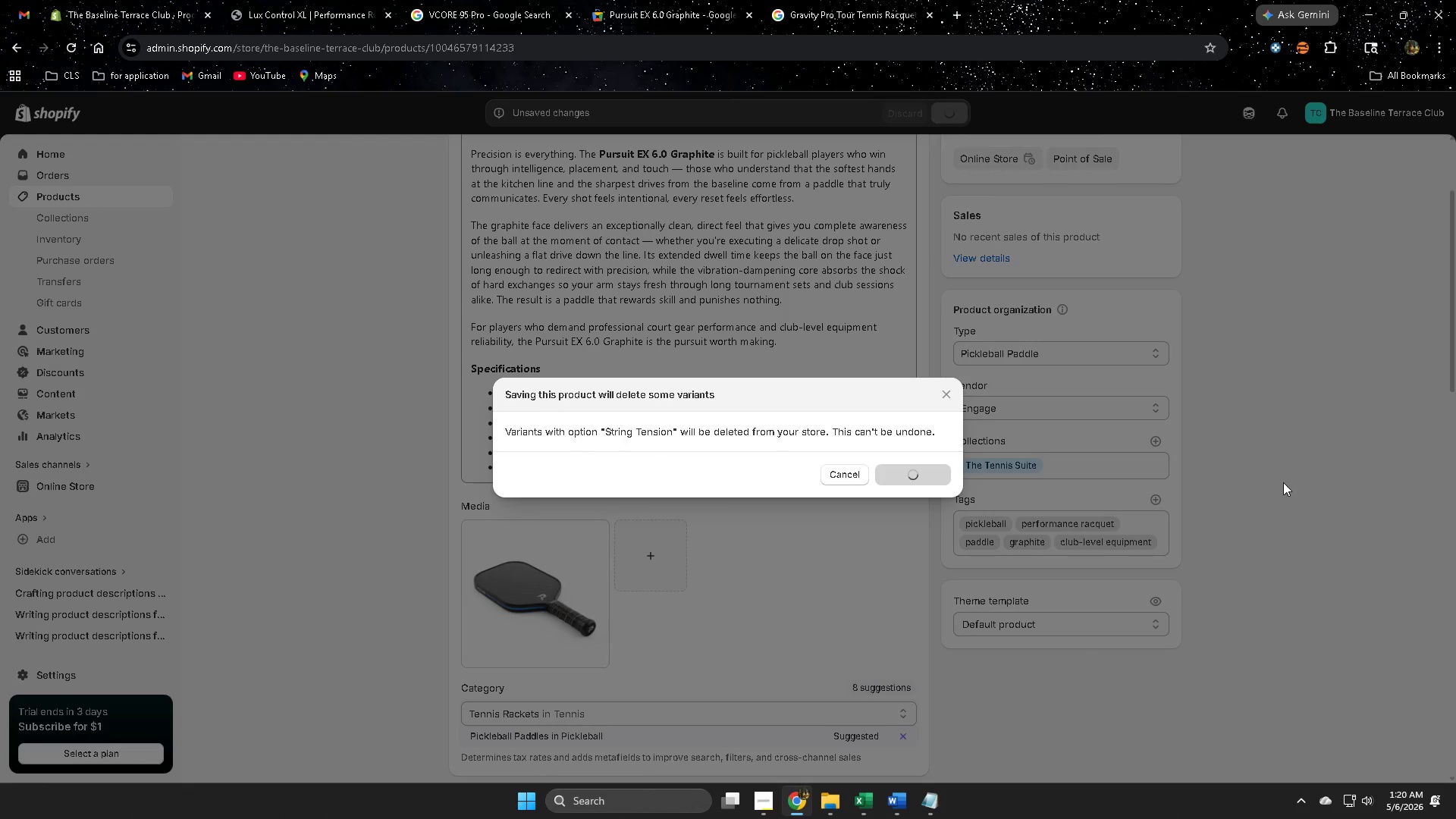 
scroll: coordinate [1281, 482], scroll_direction: down, amount: 3.0
 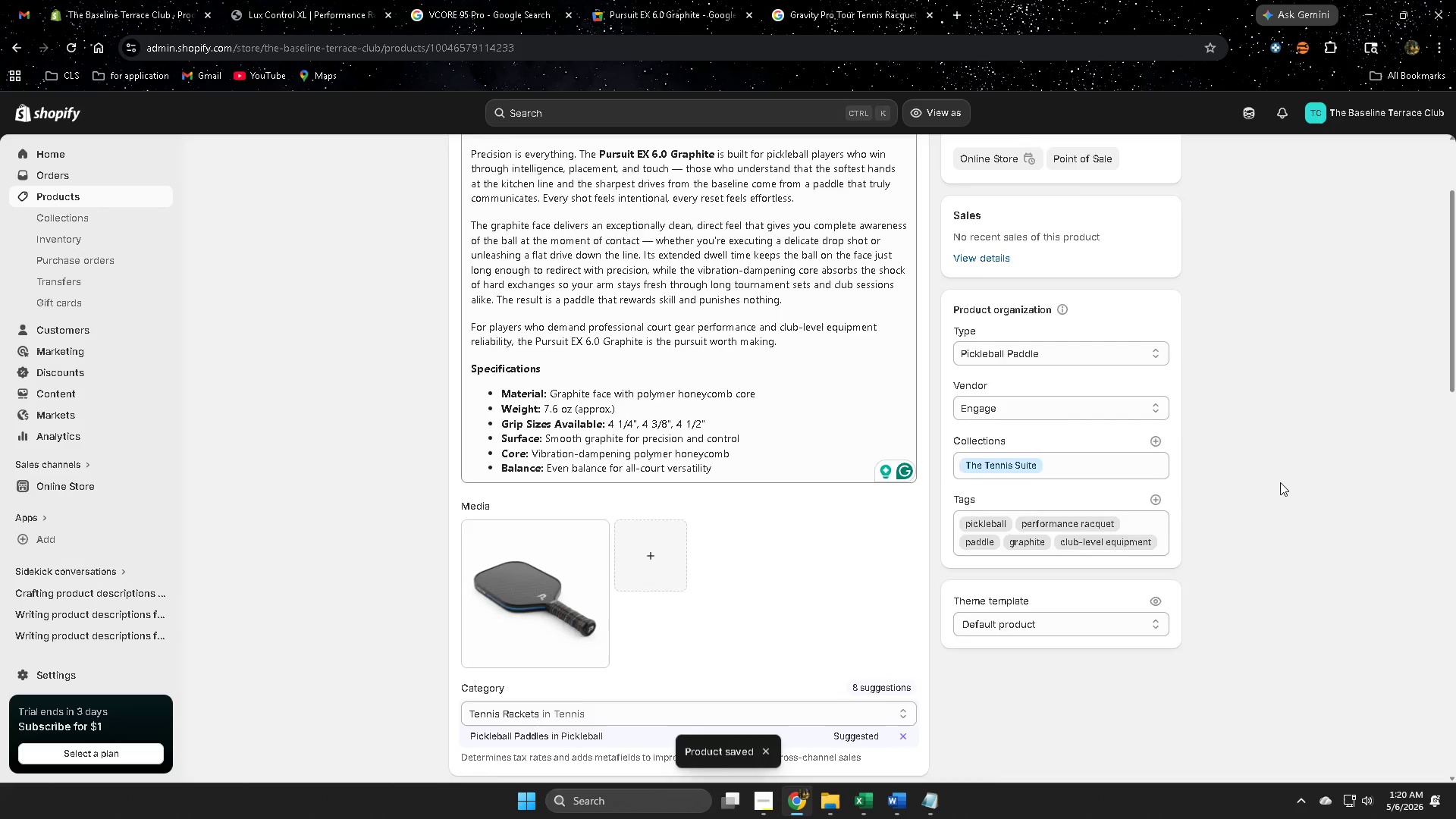 
left_click([64, 197])
 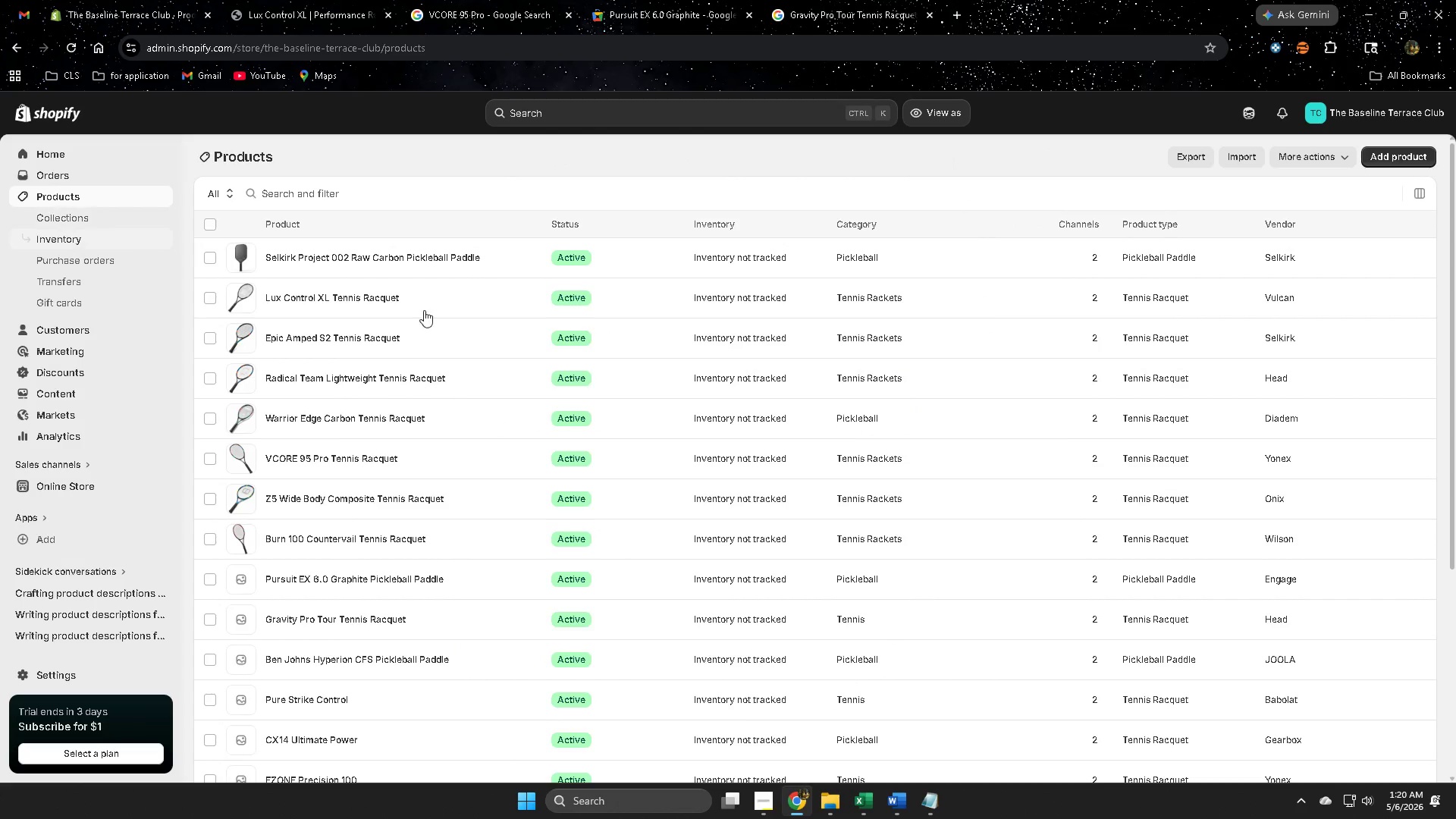 
scroll: coordinate [1279, 482], scroll_direction: down, amount: 10.0
 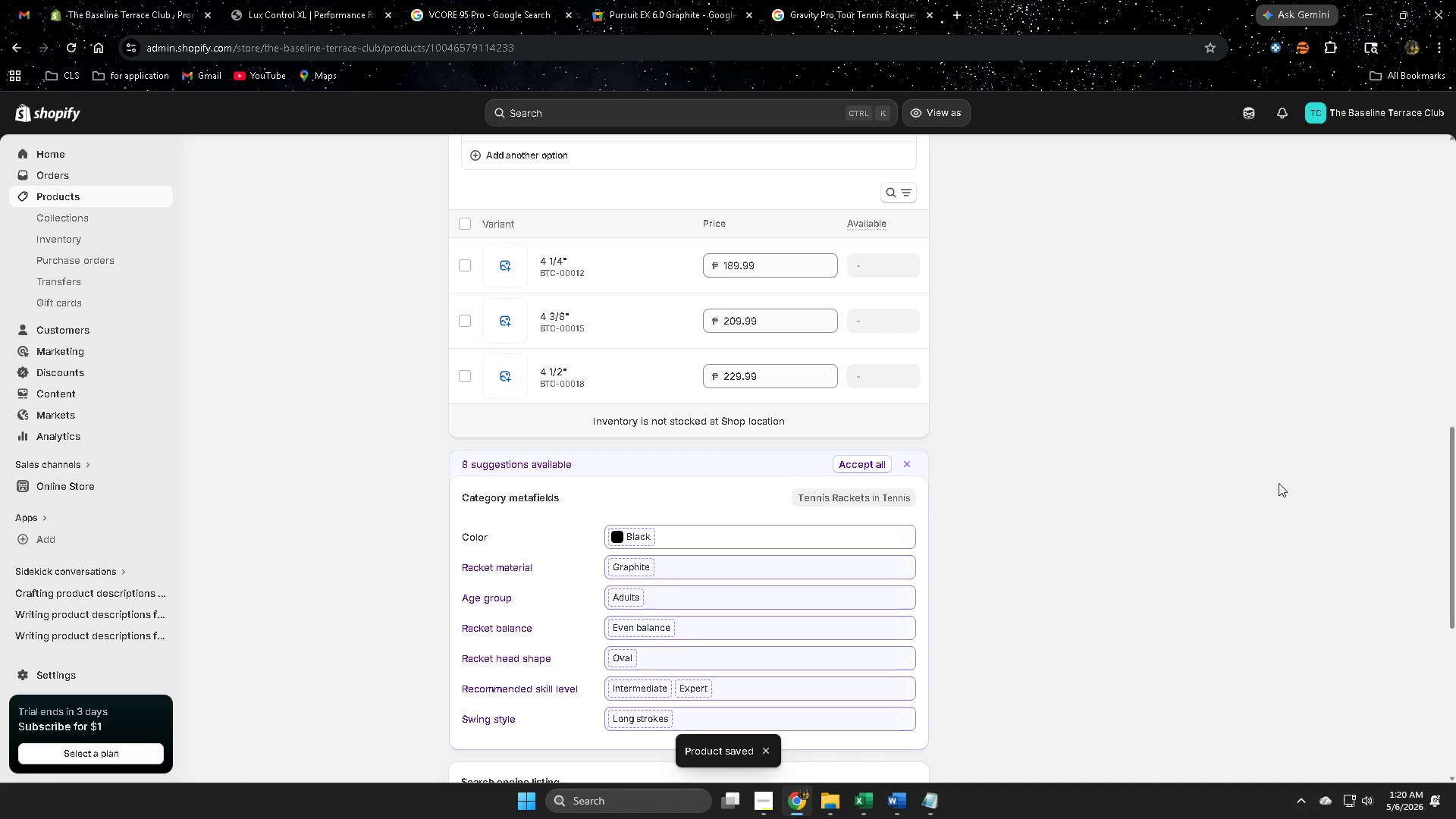 
scroll: coordinate [1277, 483], scroll_direction: up, amount: 6.0
 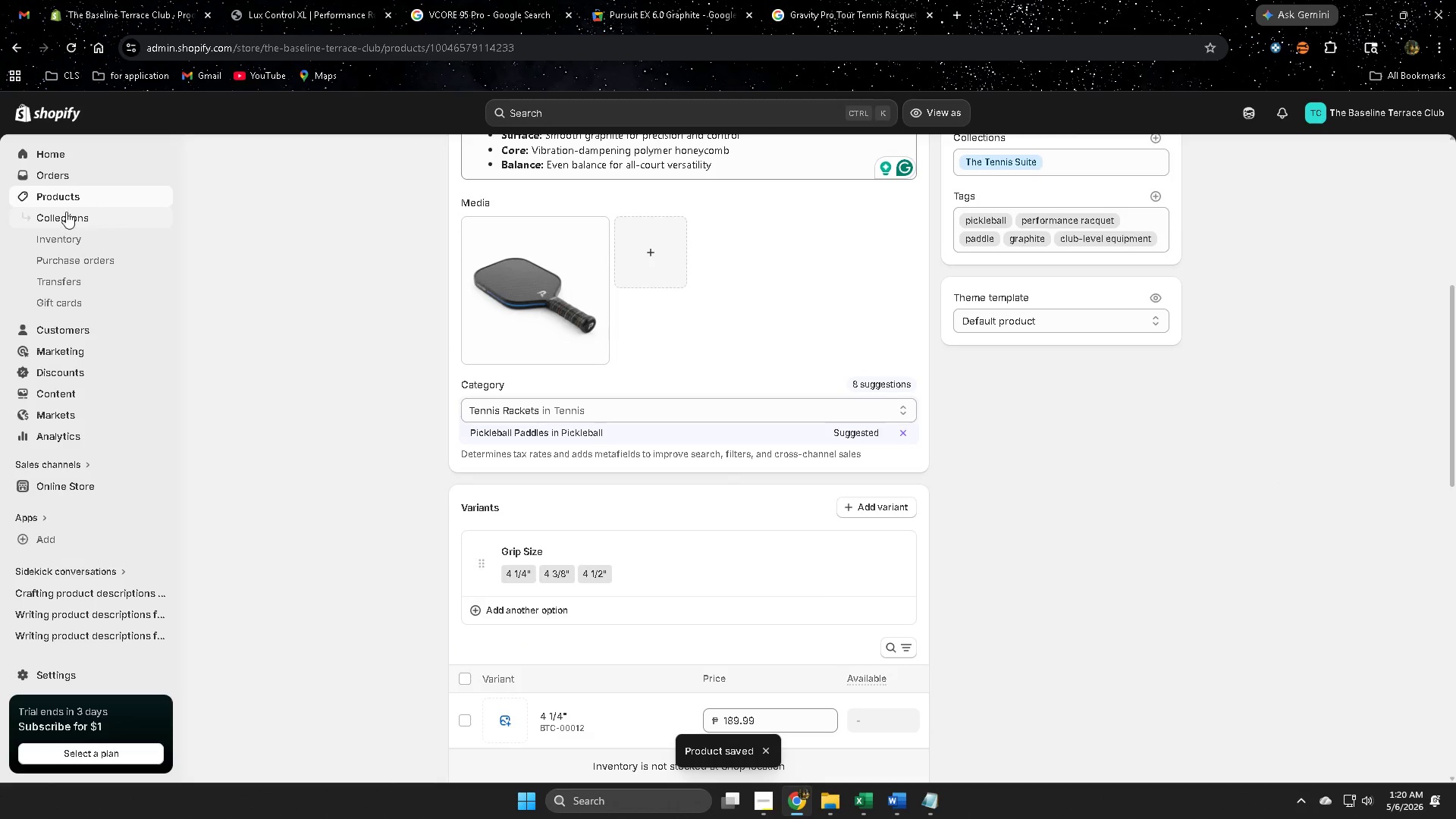 
scroll: coordinate [575, 463], scroll_direction: down, amount: 2.0
 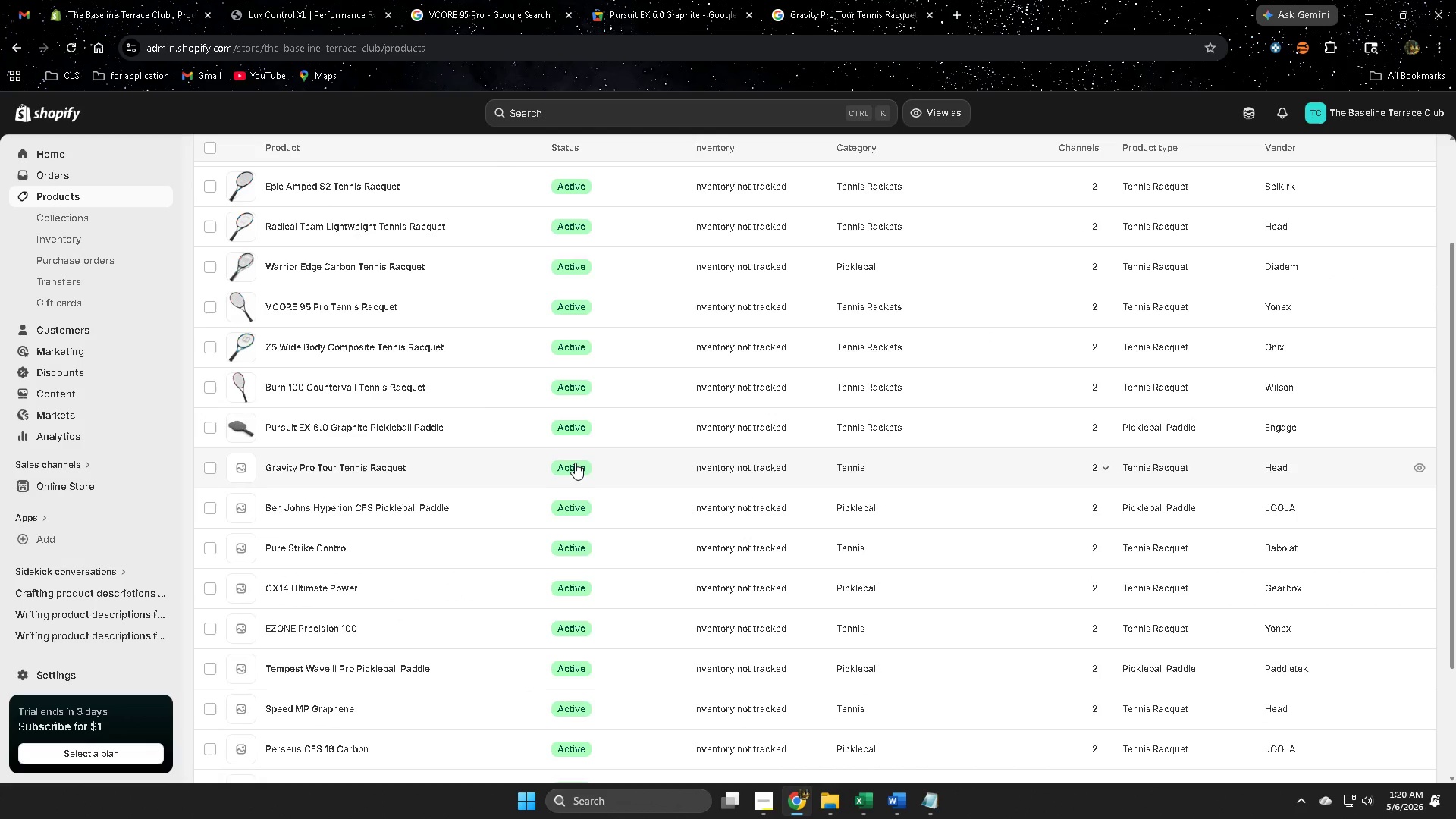 
scroll: coordinate [501, 448], scroll_direction: up, amount: 2.0
 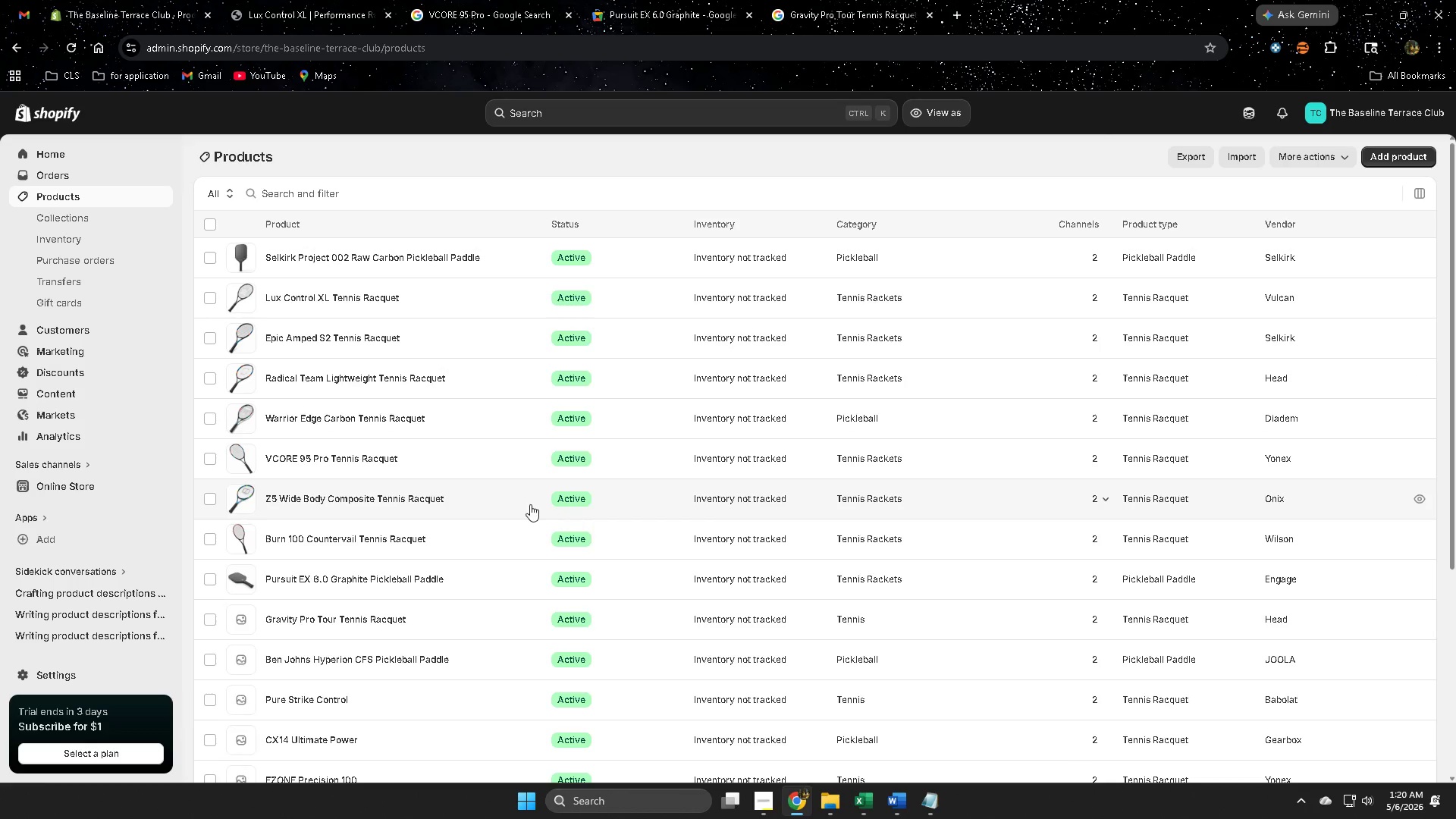 
left_click([432, 307])
 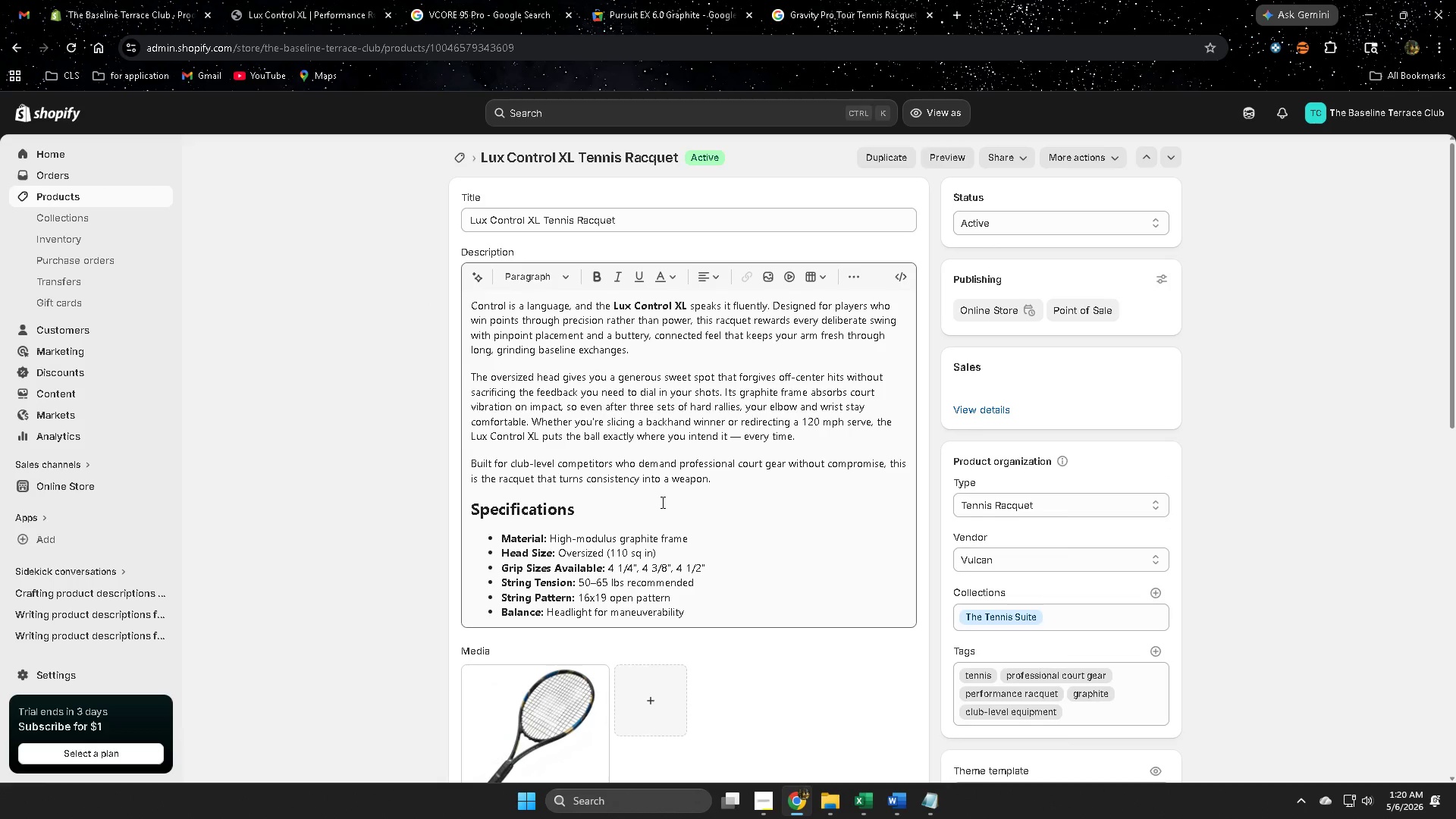 
scroll: coordinate [554, 477], scroll_direction: down, amount: 10.0
 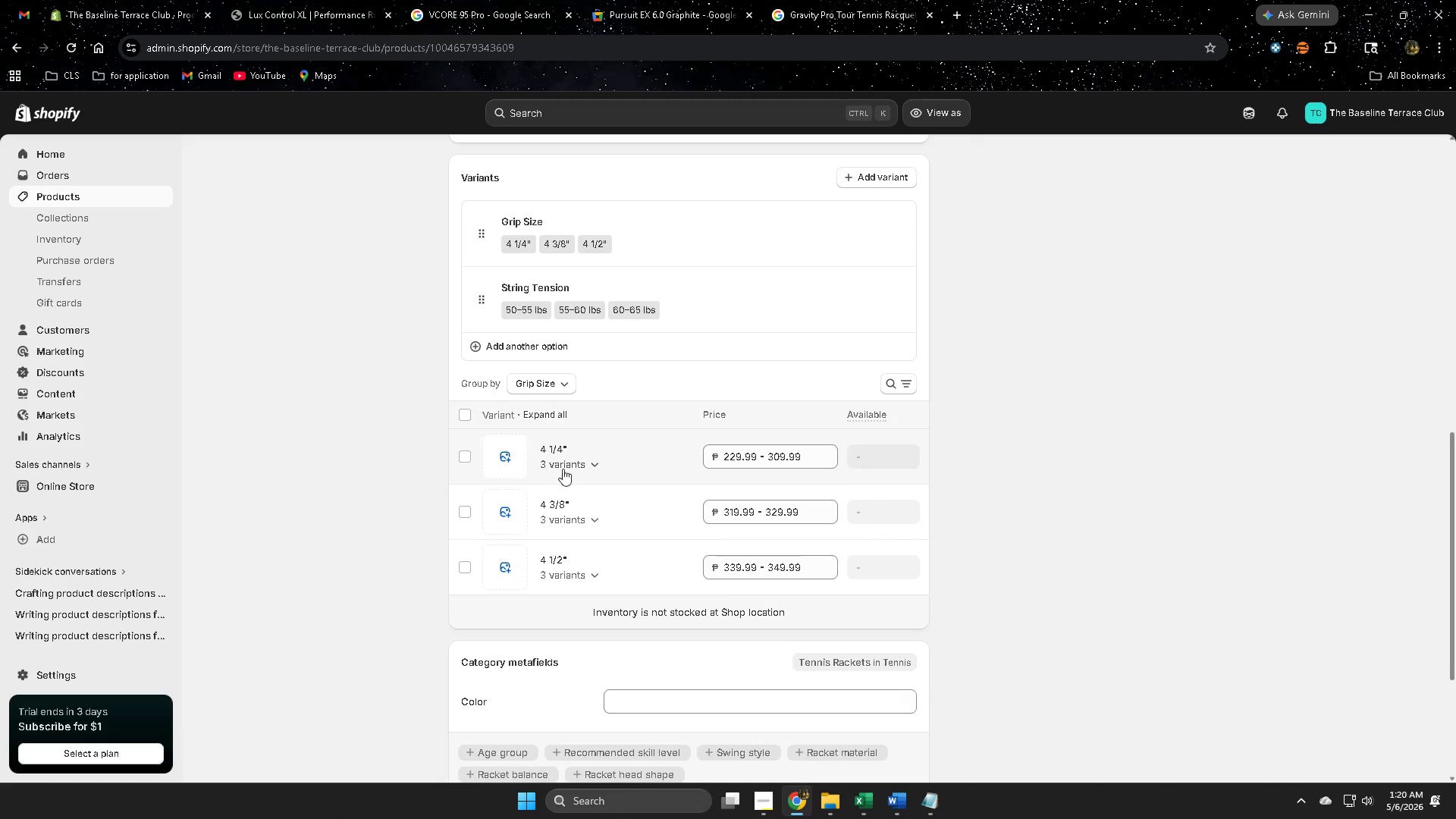 
scroll: coordinate [748, 529], scroll_direction: up, amount: 5.0
 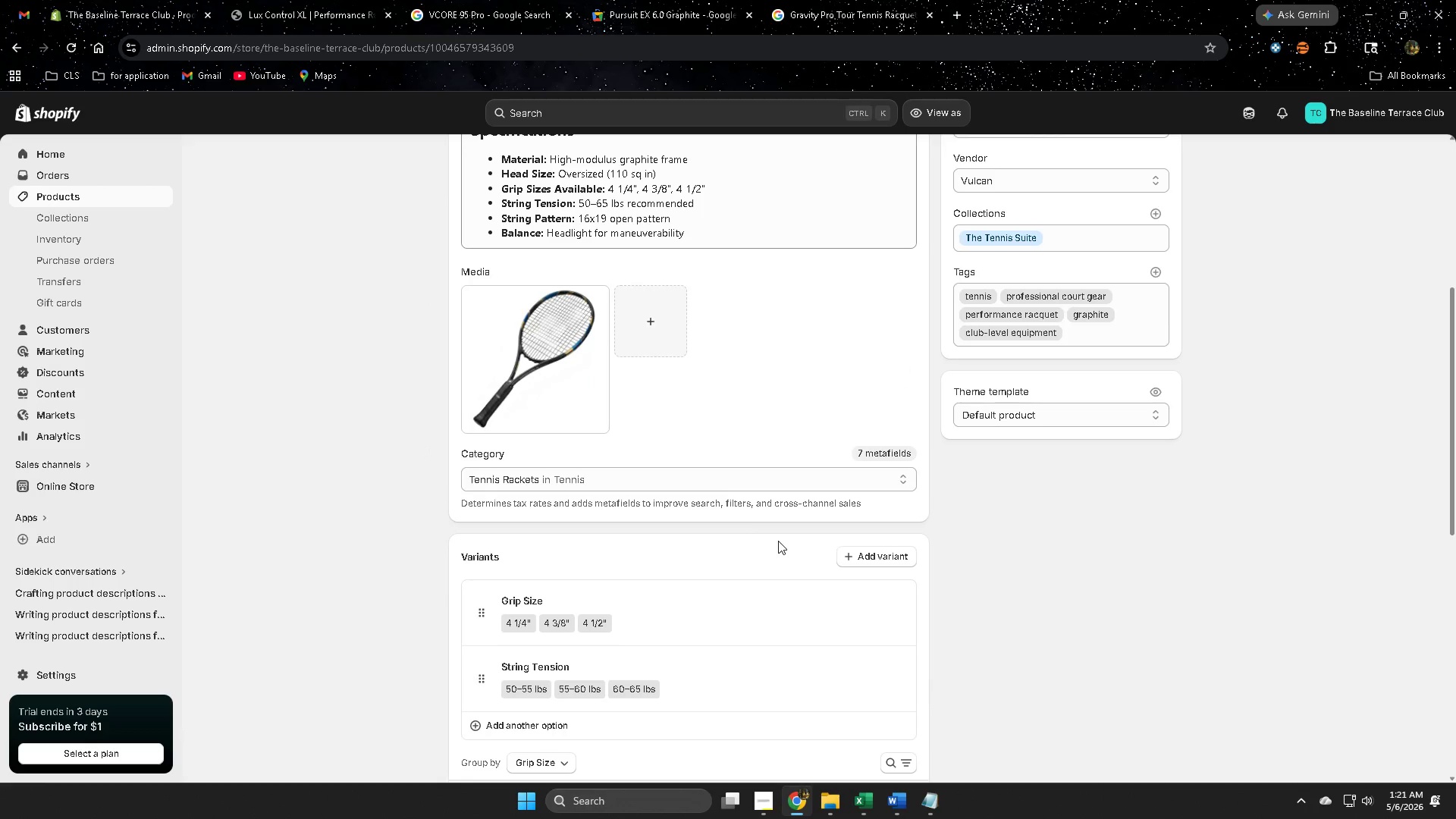 
scroll: coordinate [766, 541], scroll_direction: down, amount: 8.0
 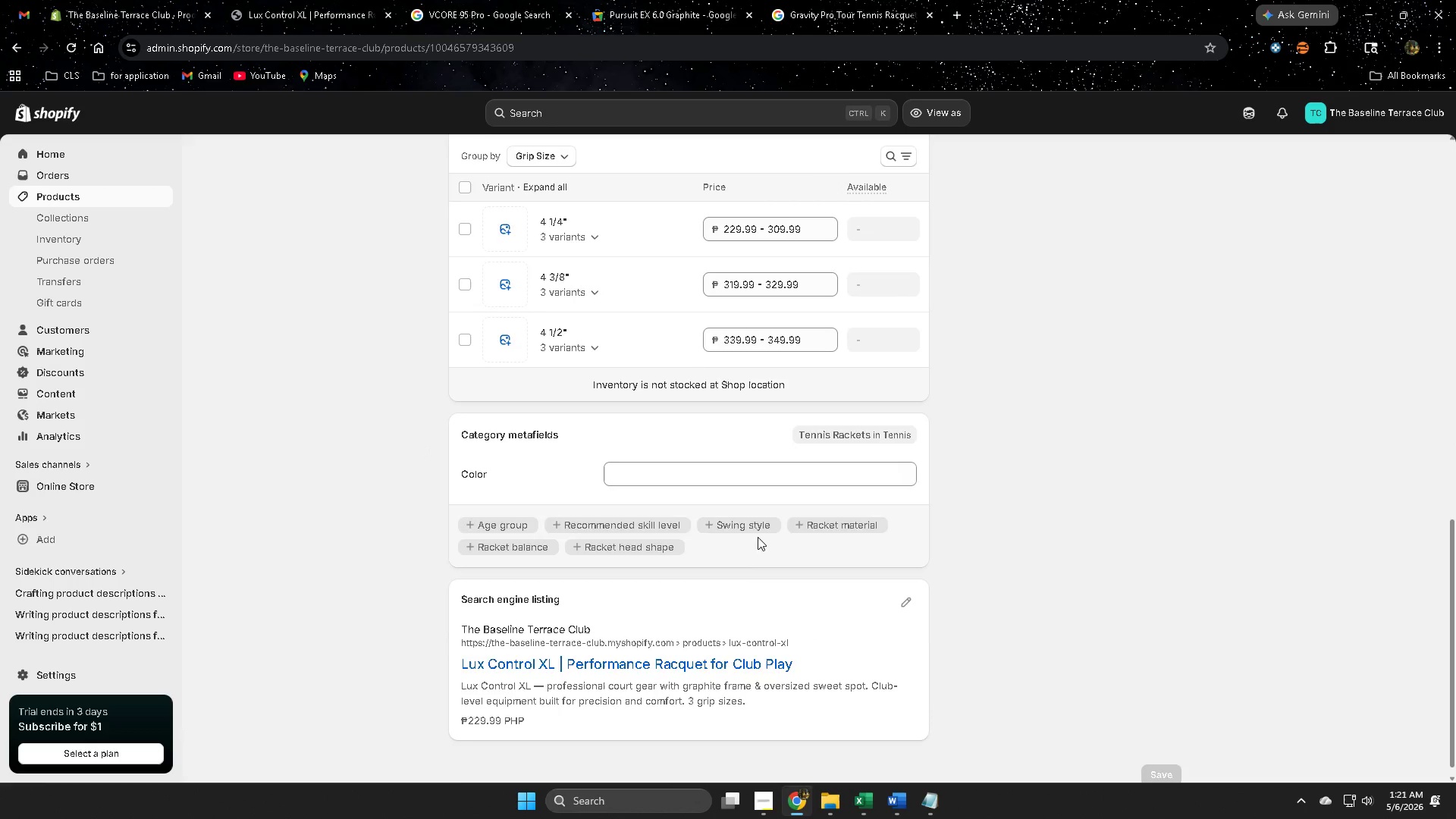 
scroll: coordinate [568, 499], scroll_direction: up, amount: 2.0